 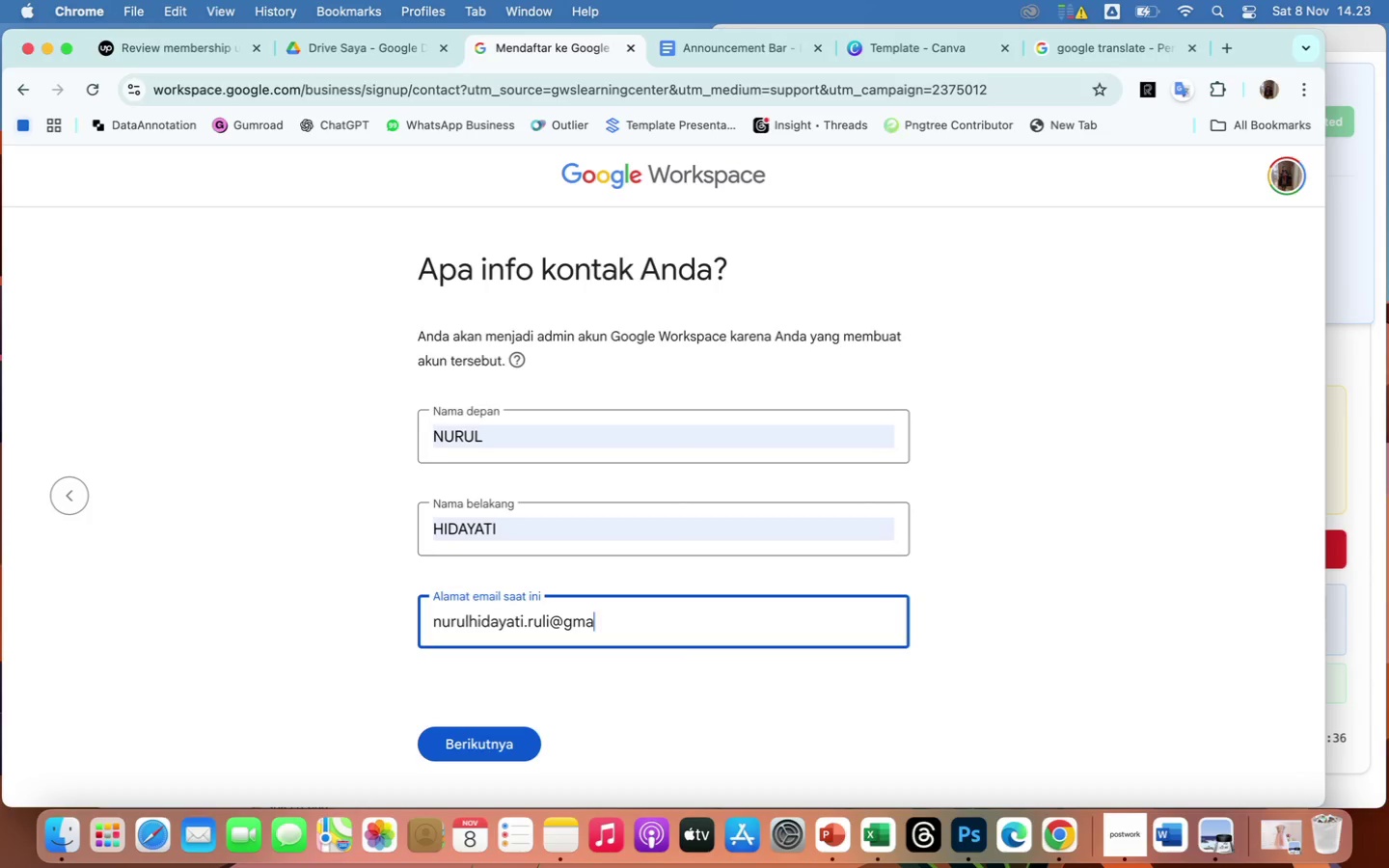 
left_click([513, 748])
 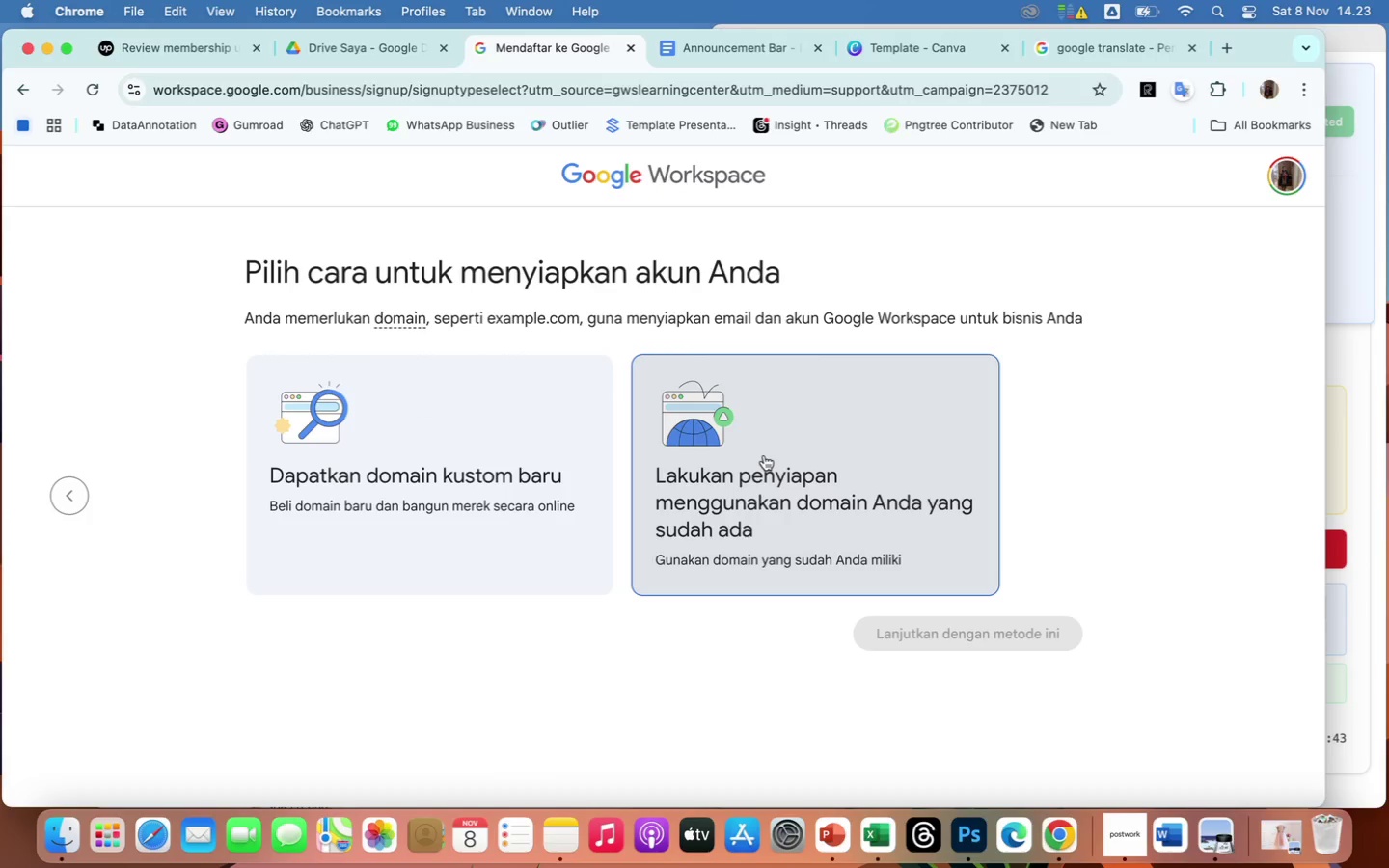 
wait(5.44)
 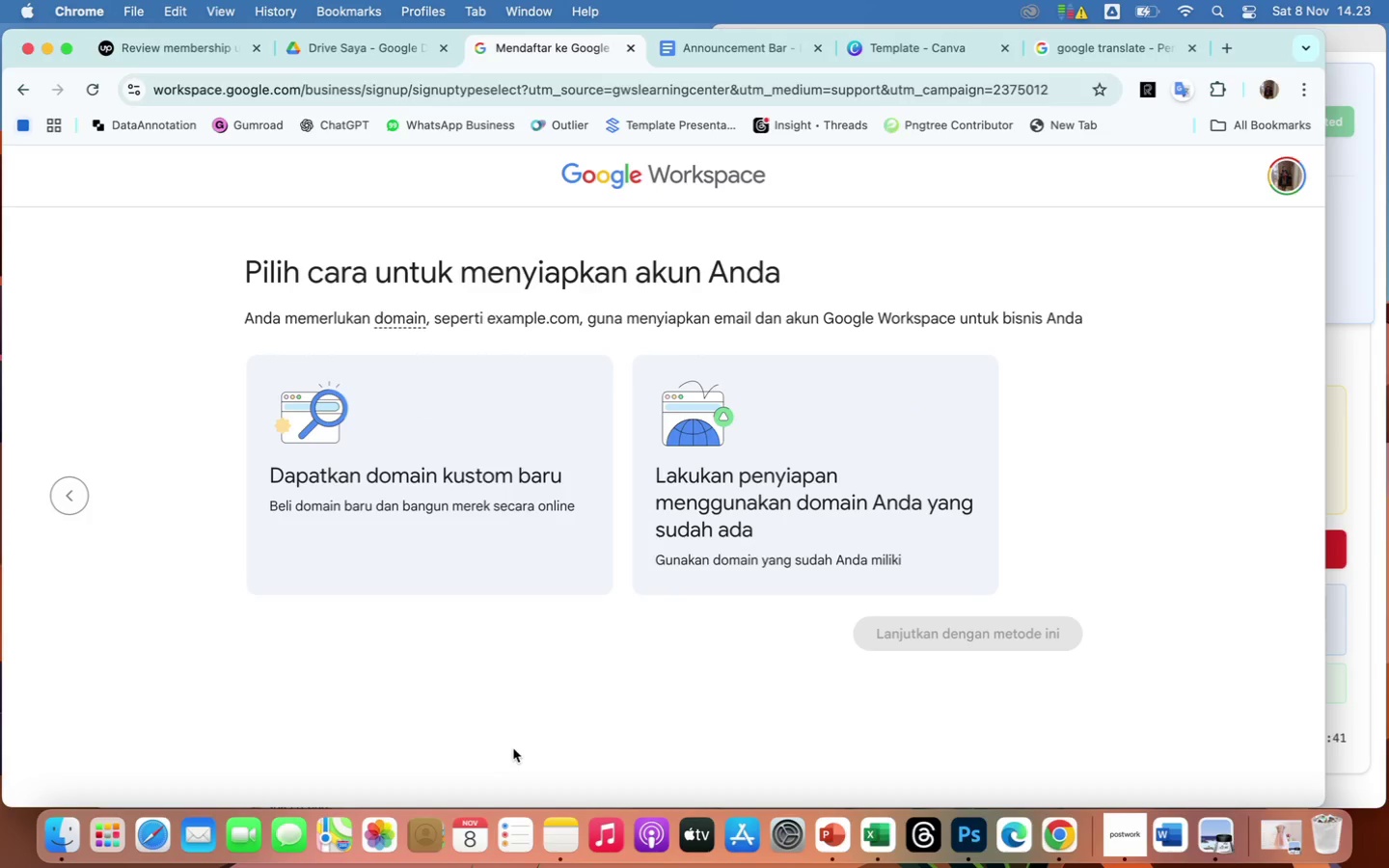 
left_click([764, 455])
 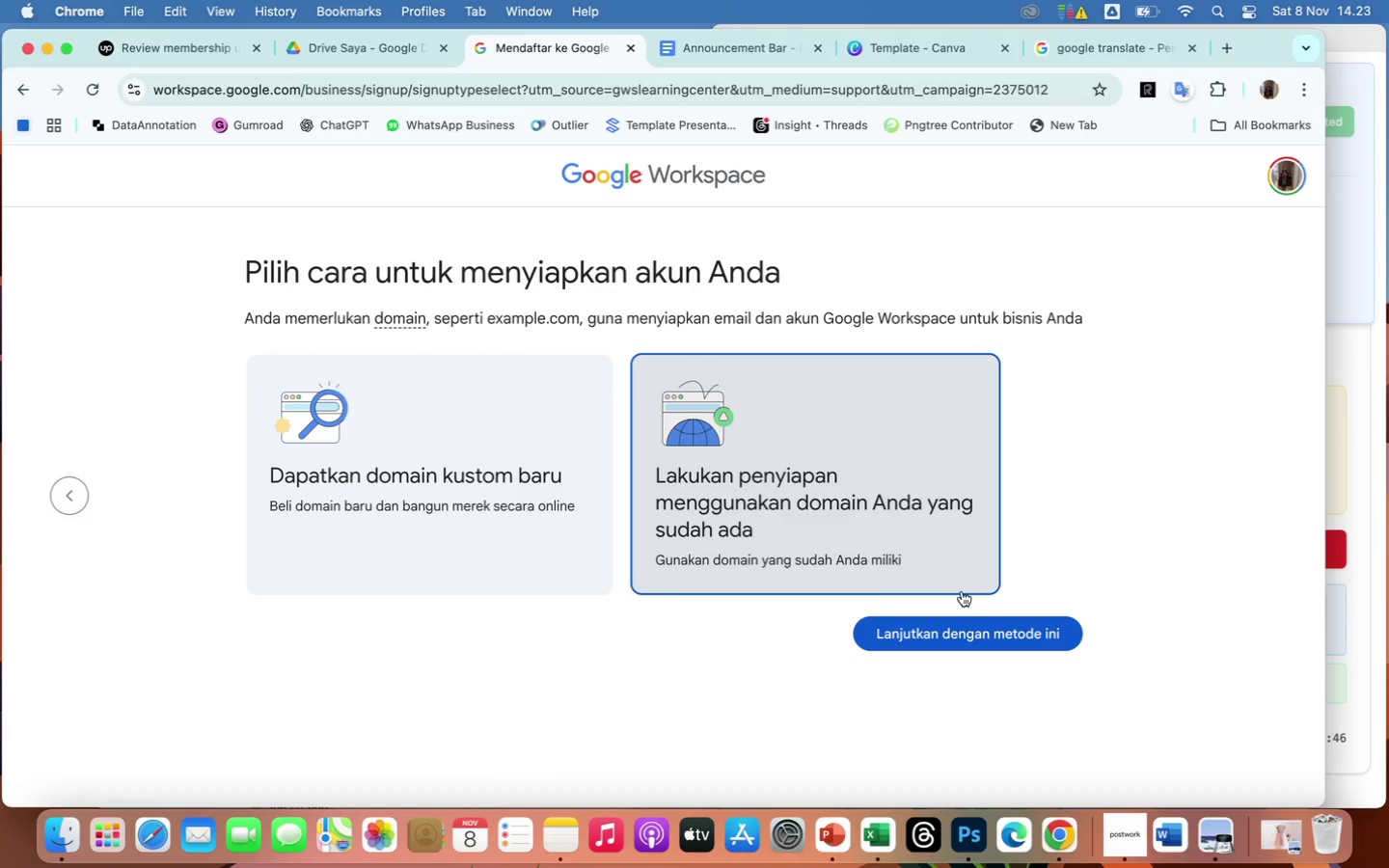 
left_click([962, 636])
 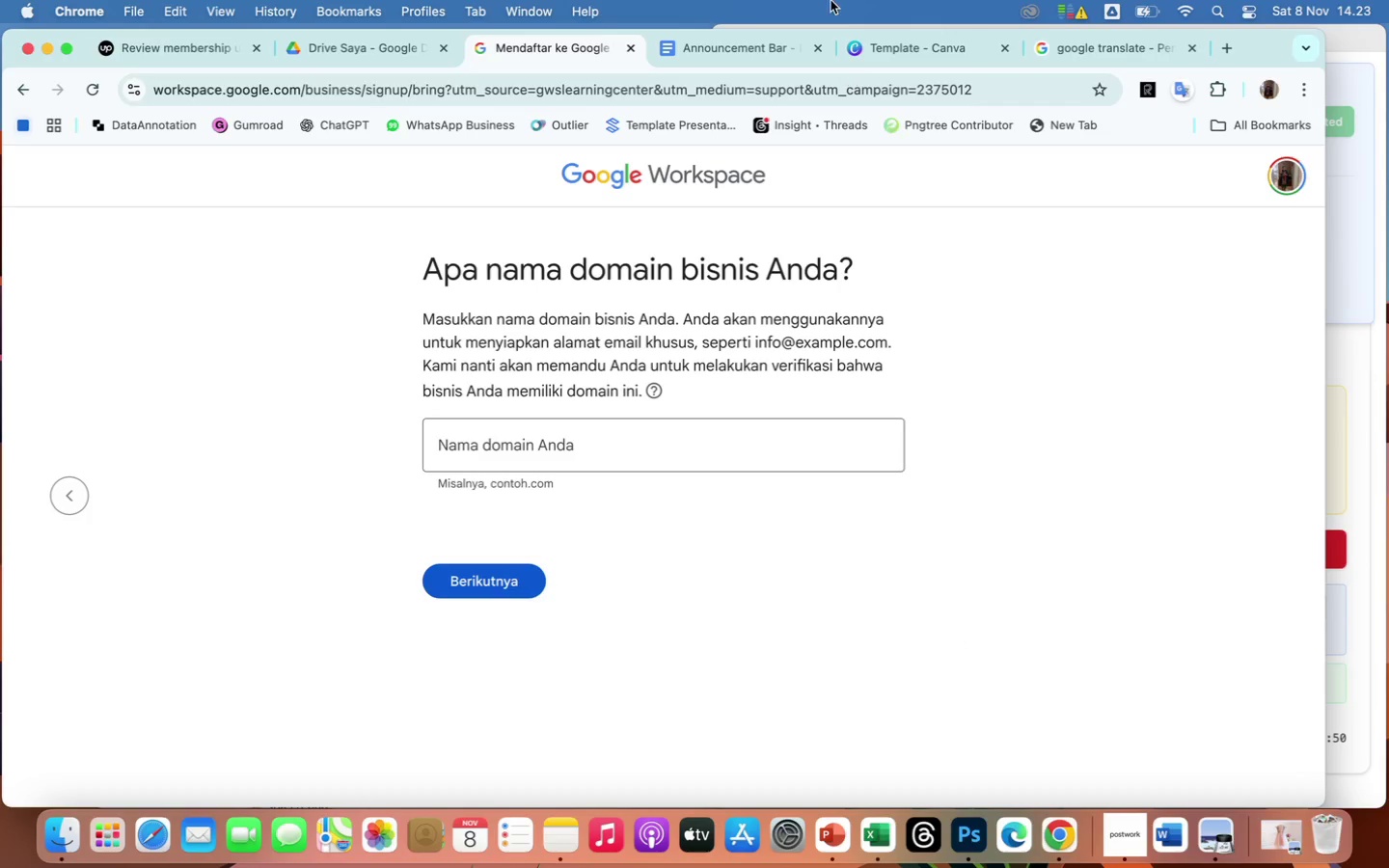 
left_click([627, 47])
 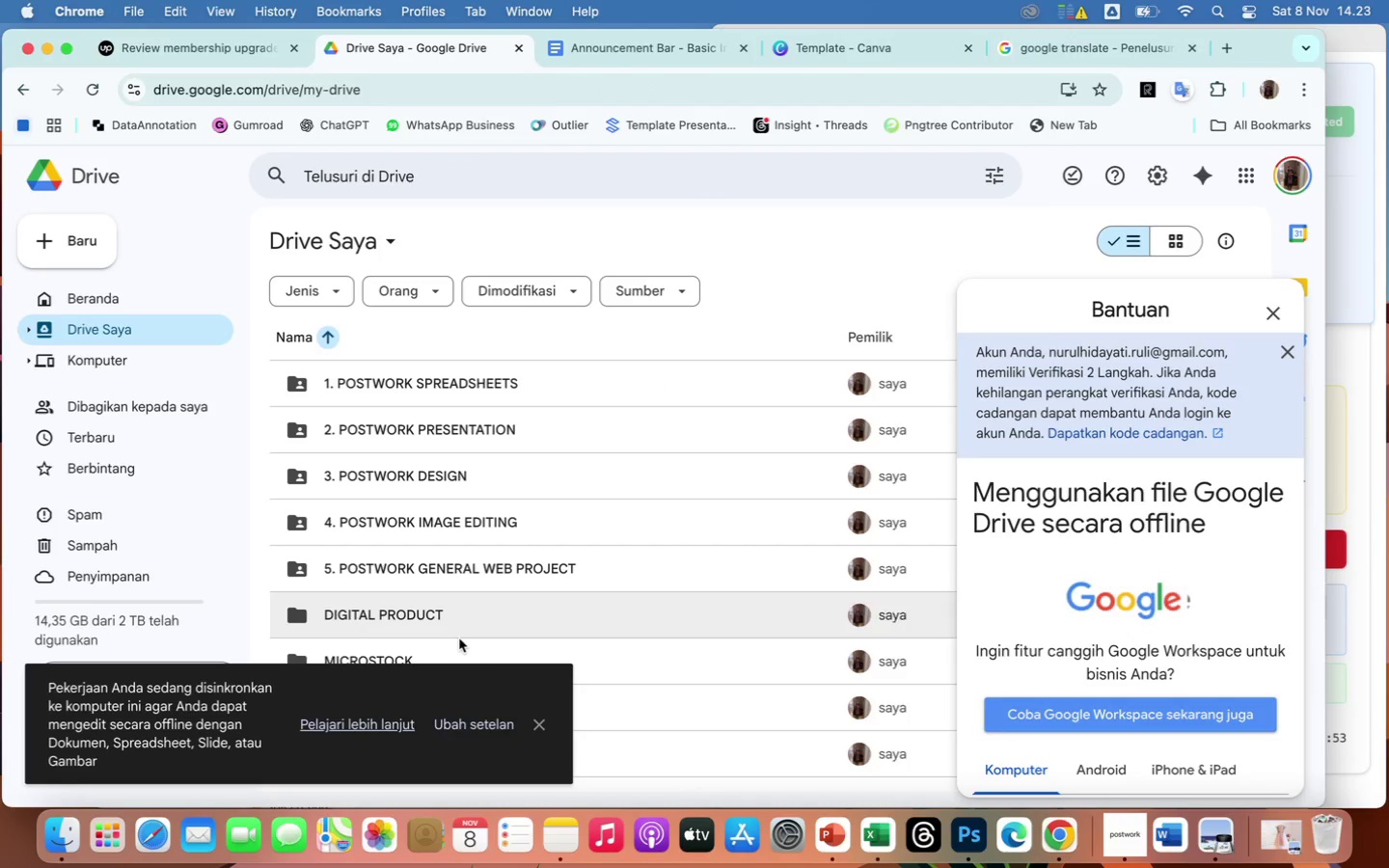 
left_click([538, 724])
 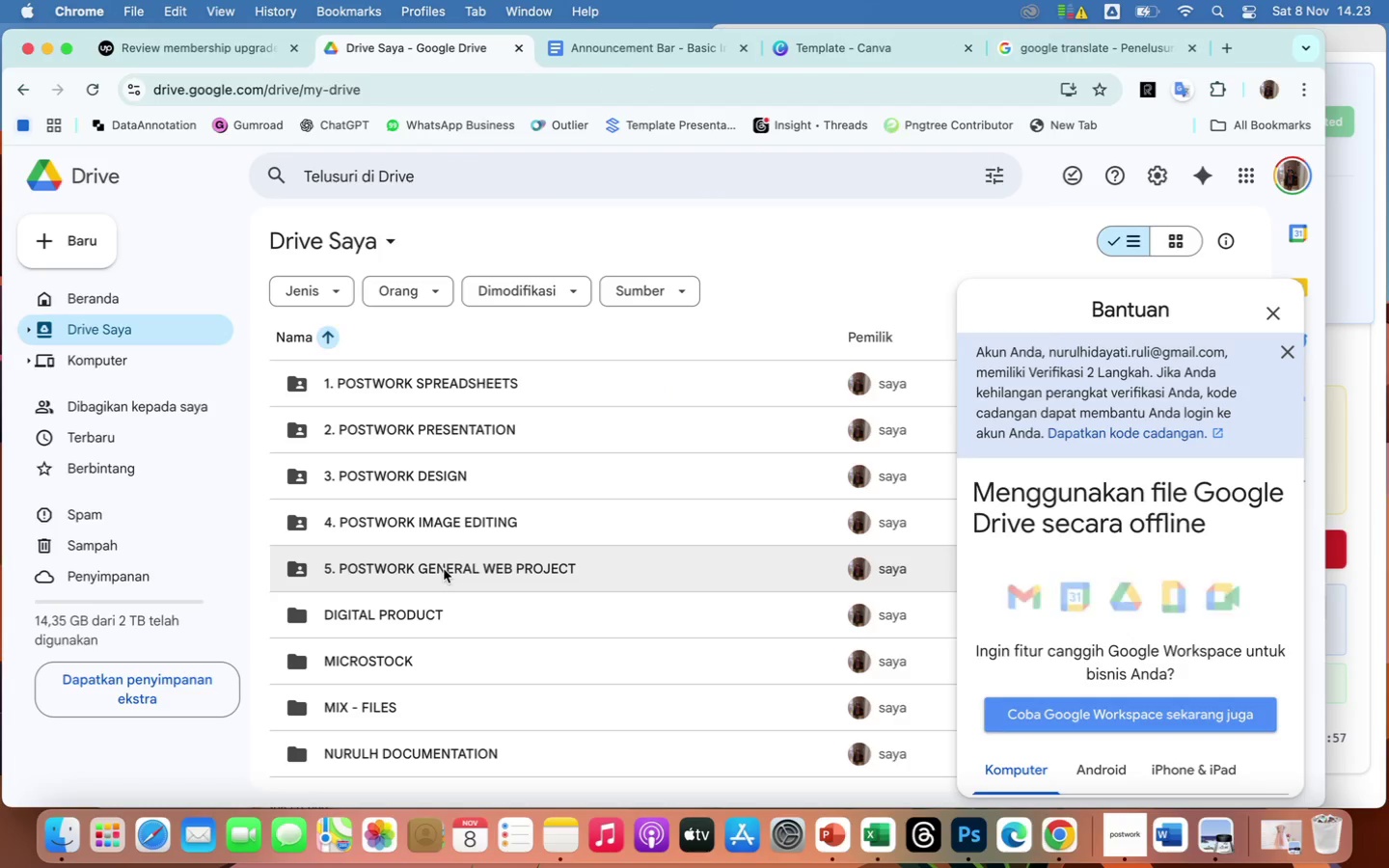 
double_click([444, 569])
 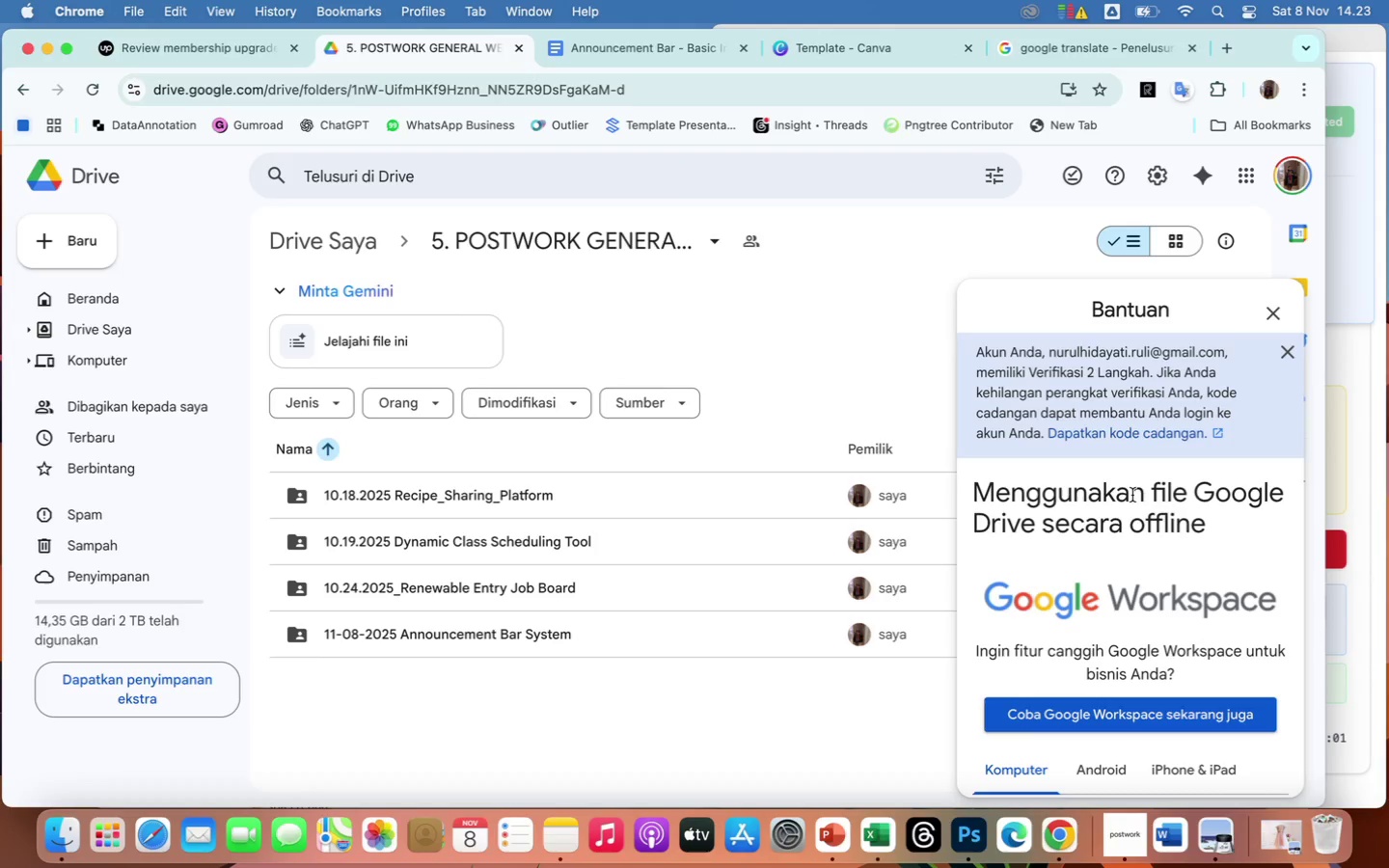 
left_click([1262, 314])
 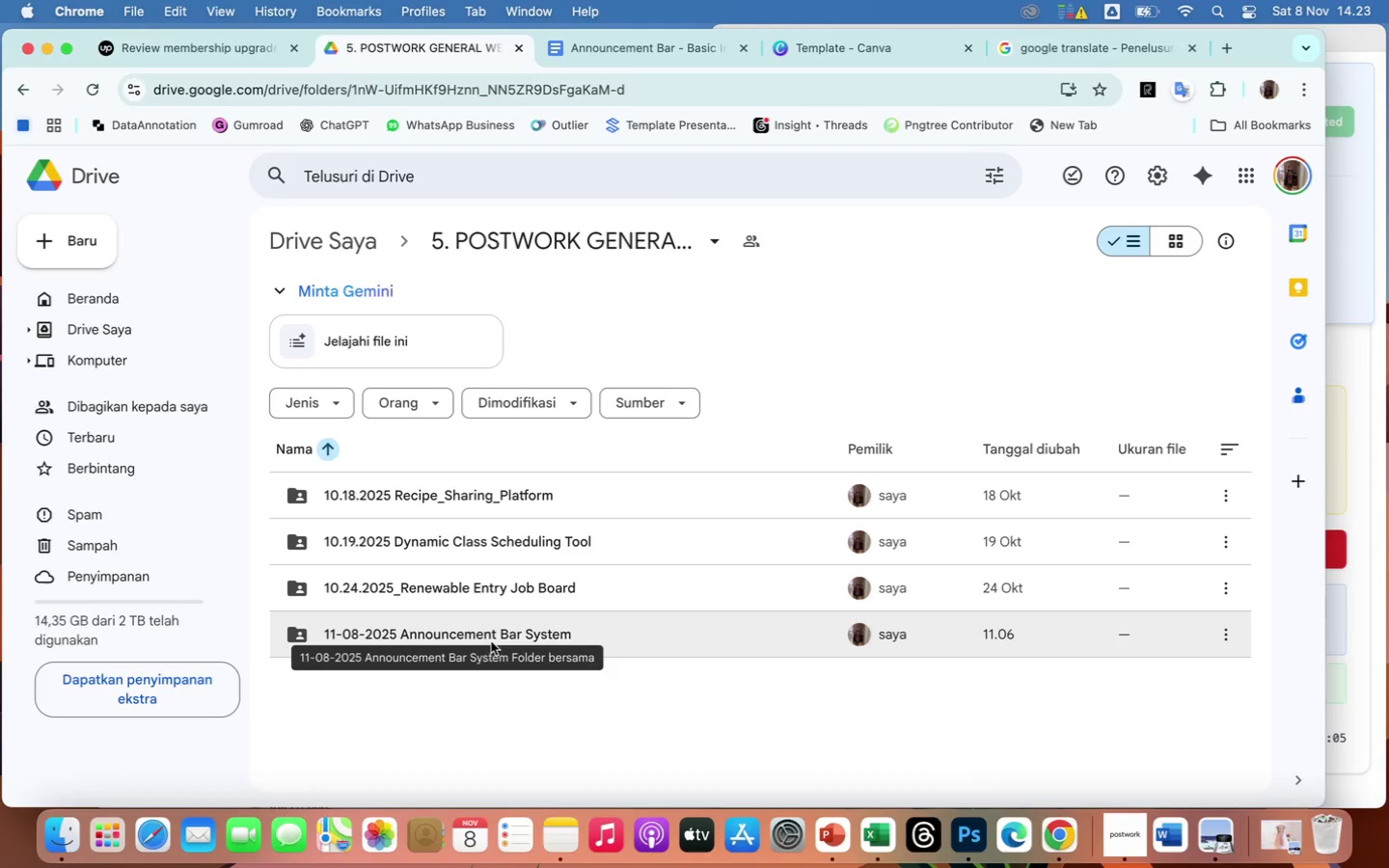 
double_click([490, 636])
 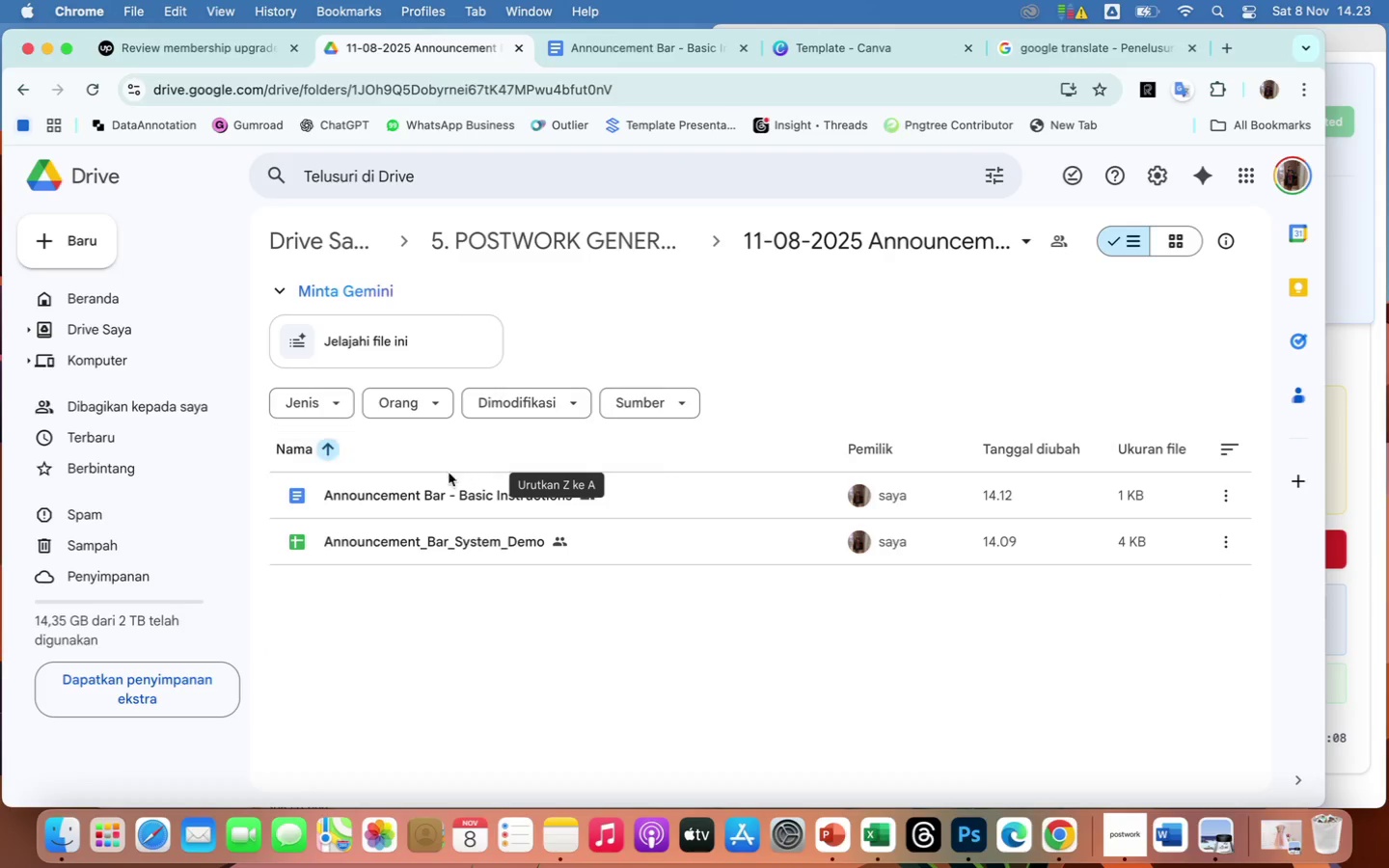 
double_click([425, 496])
 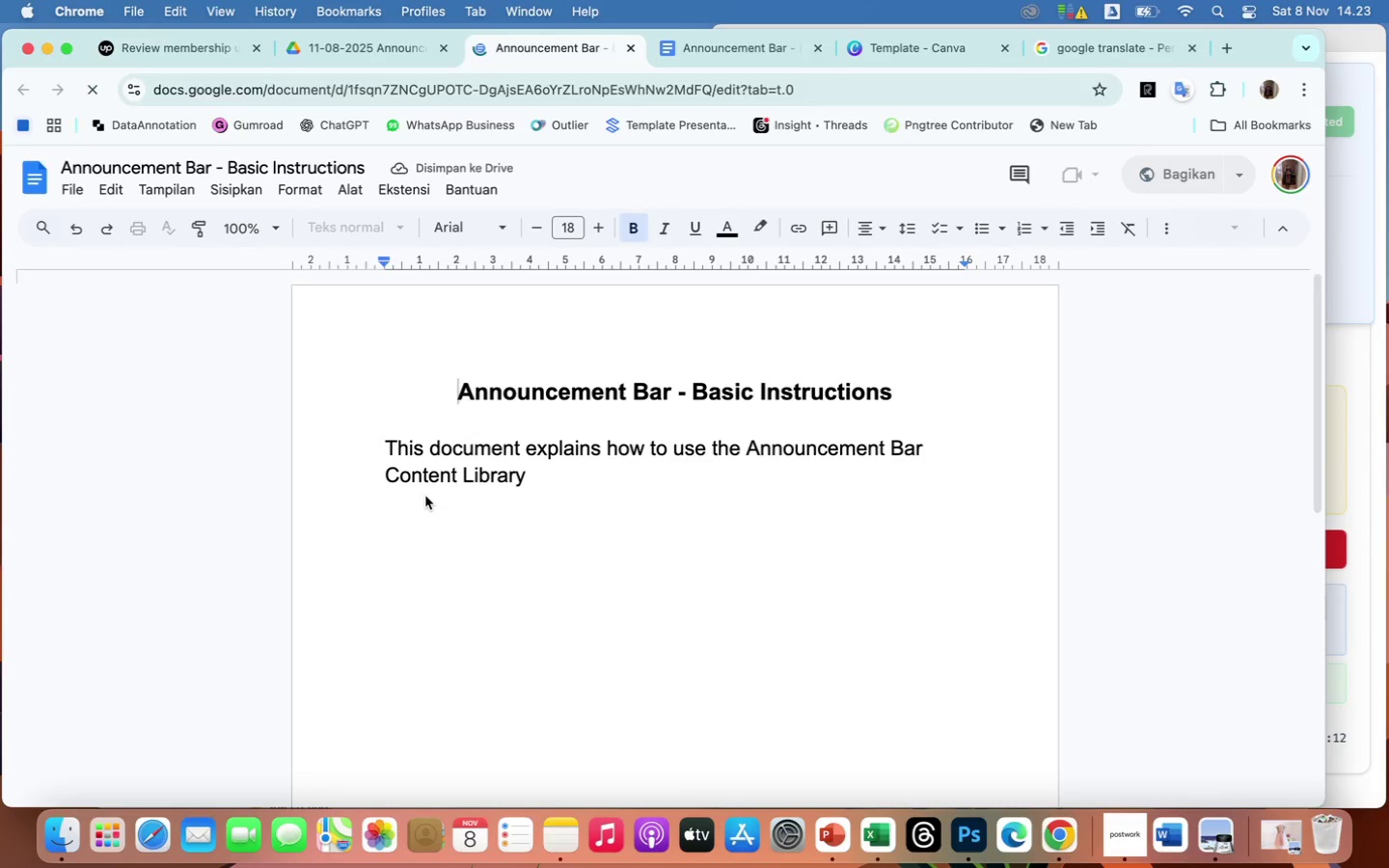 
wait(8.45)
 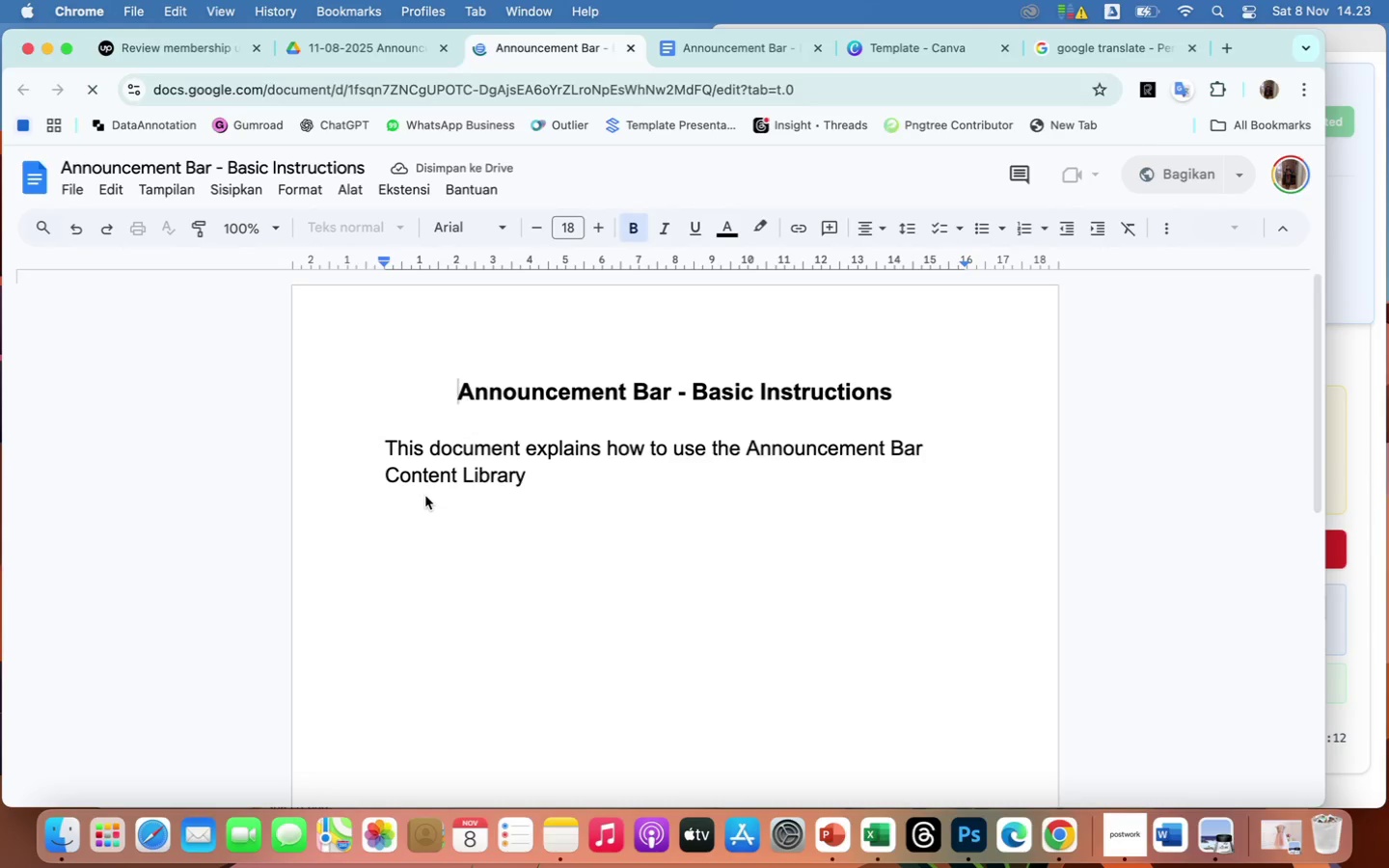 
left_click([462, 476])
 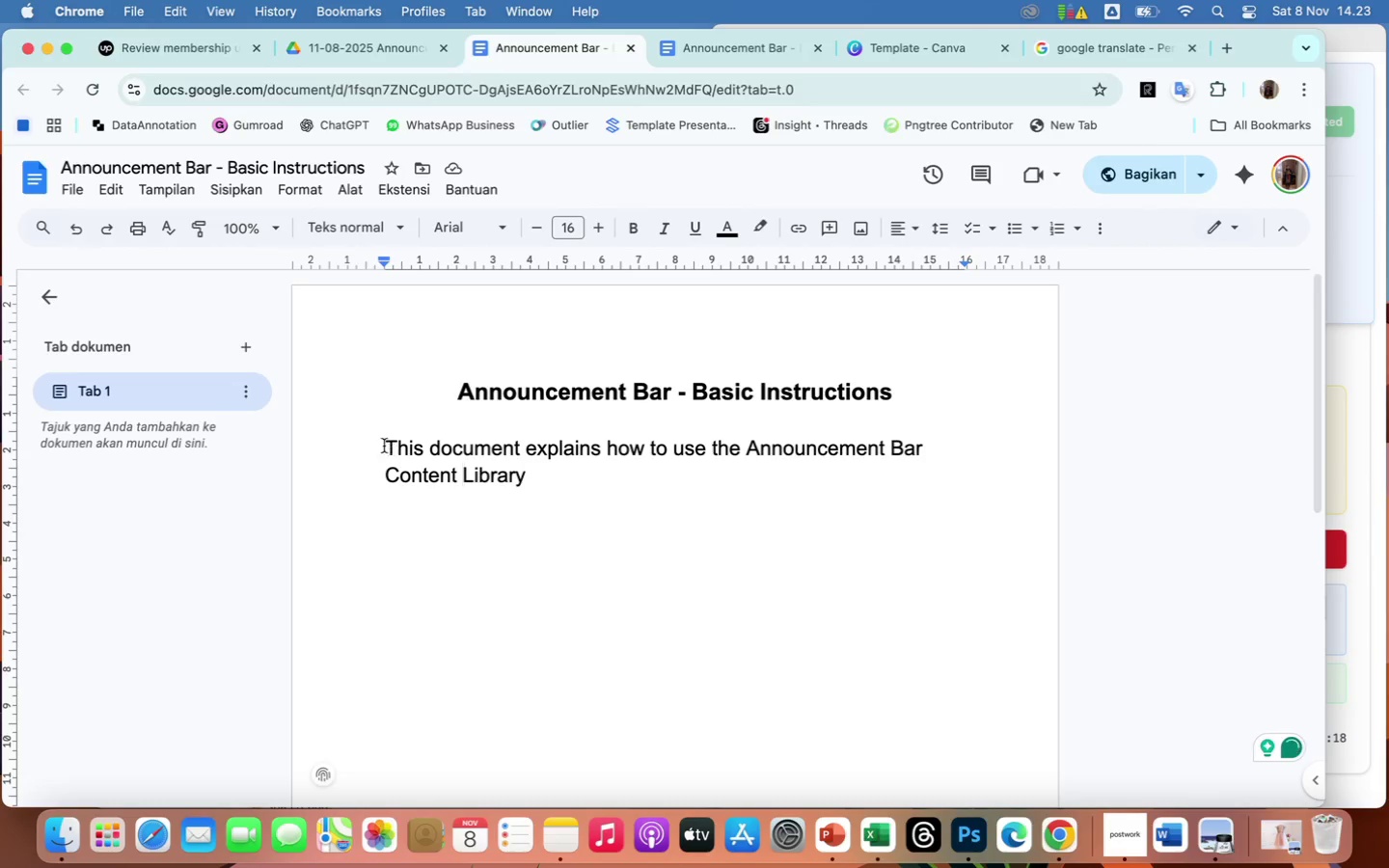 
left_click_drag(start_coordinate=[384, 446], to_coordinate=[559, 475])
 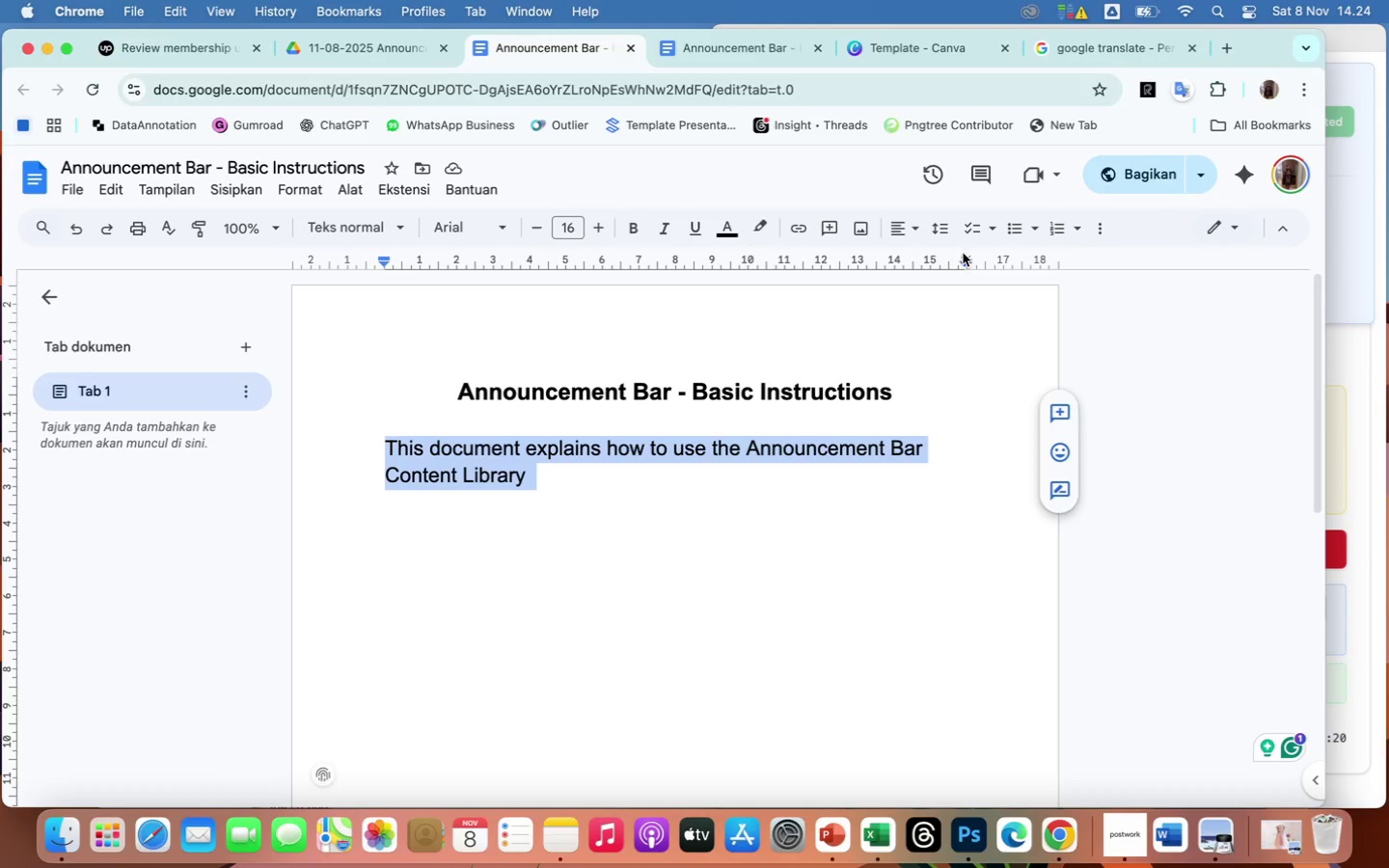 
left_click([909, 231])
 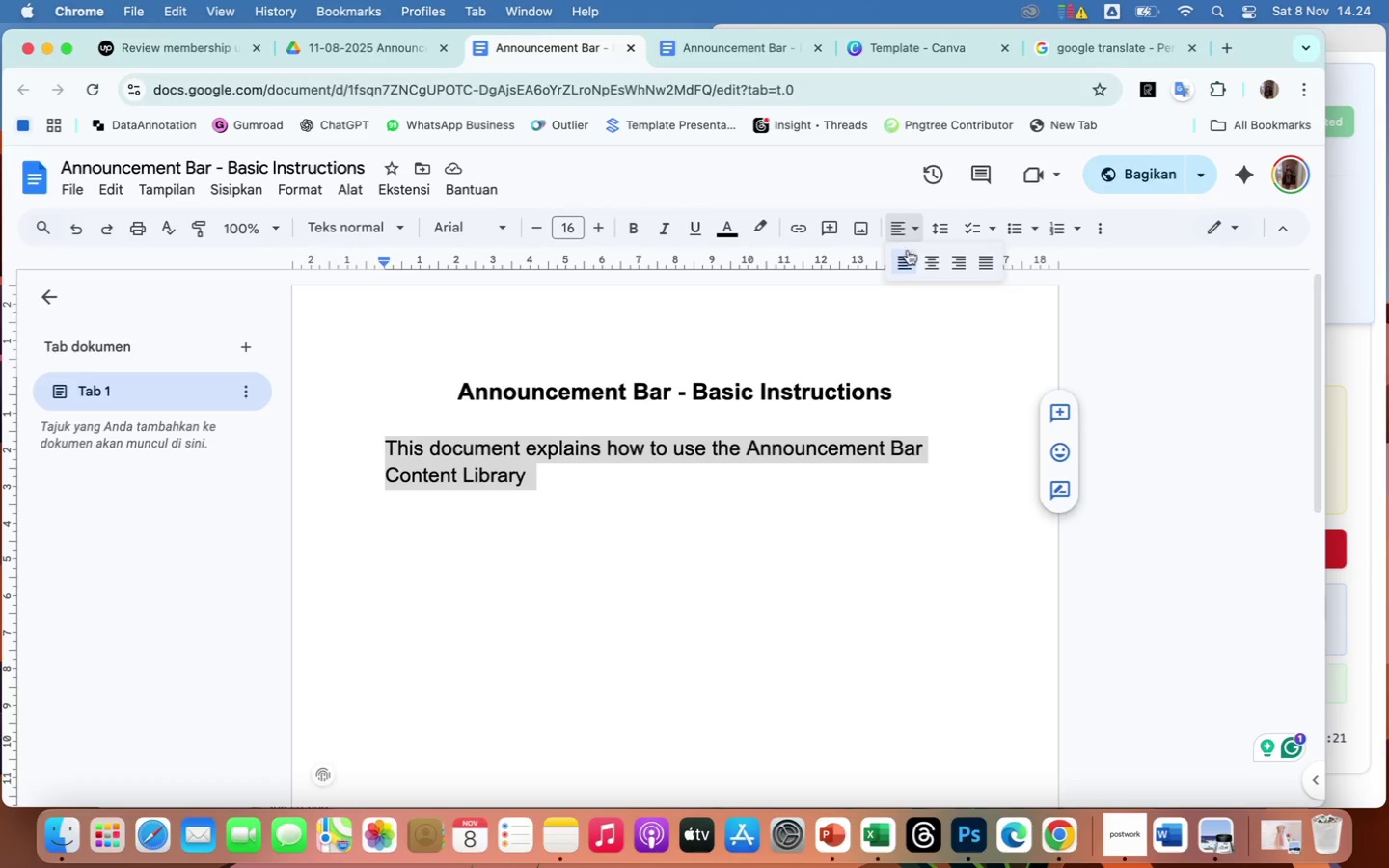 
left_click([929, 262])
 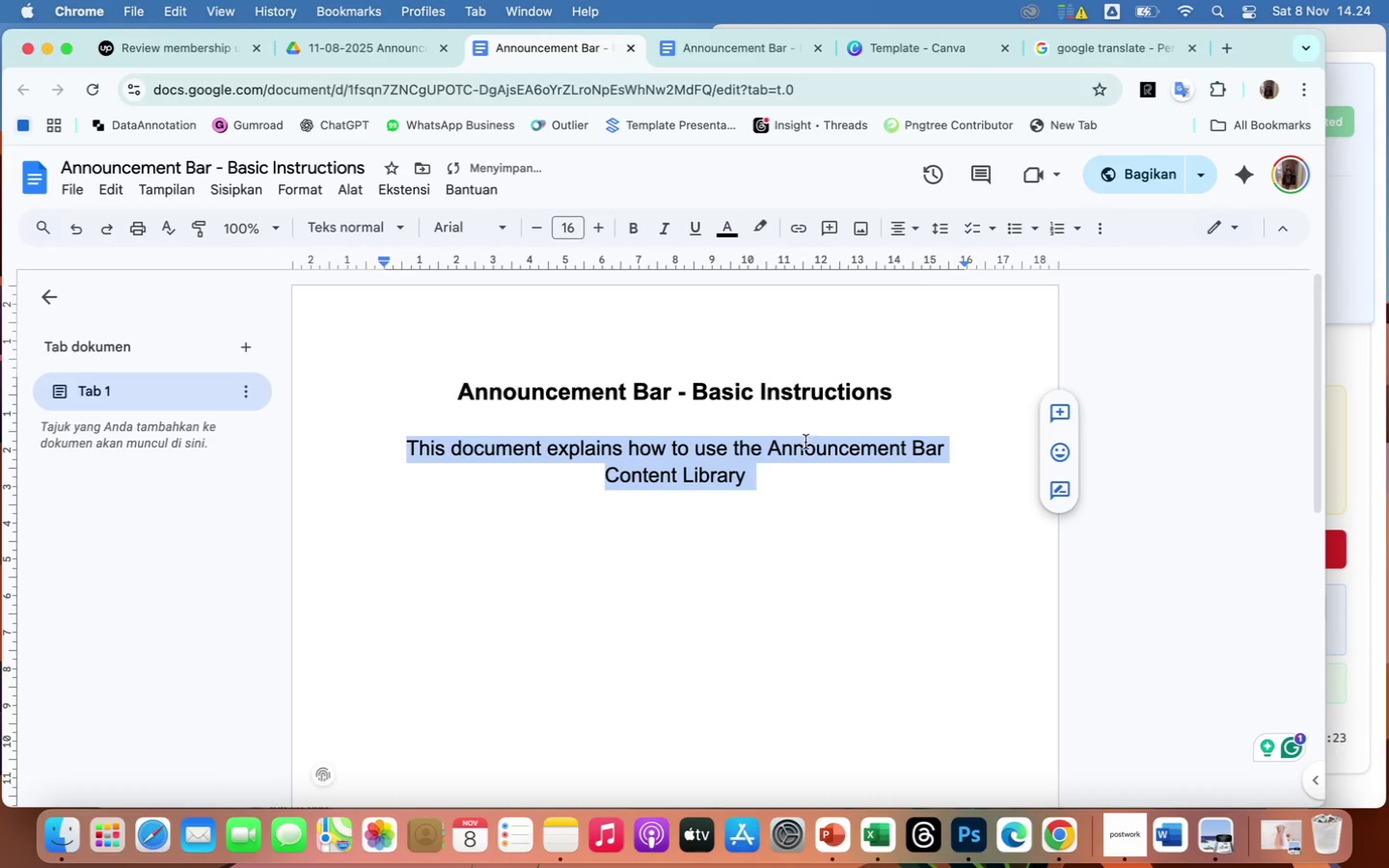 
left_click([782, 487])
 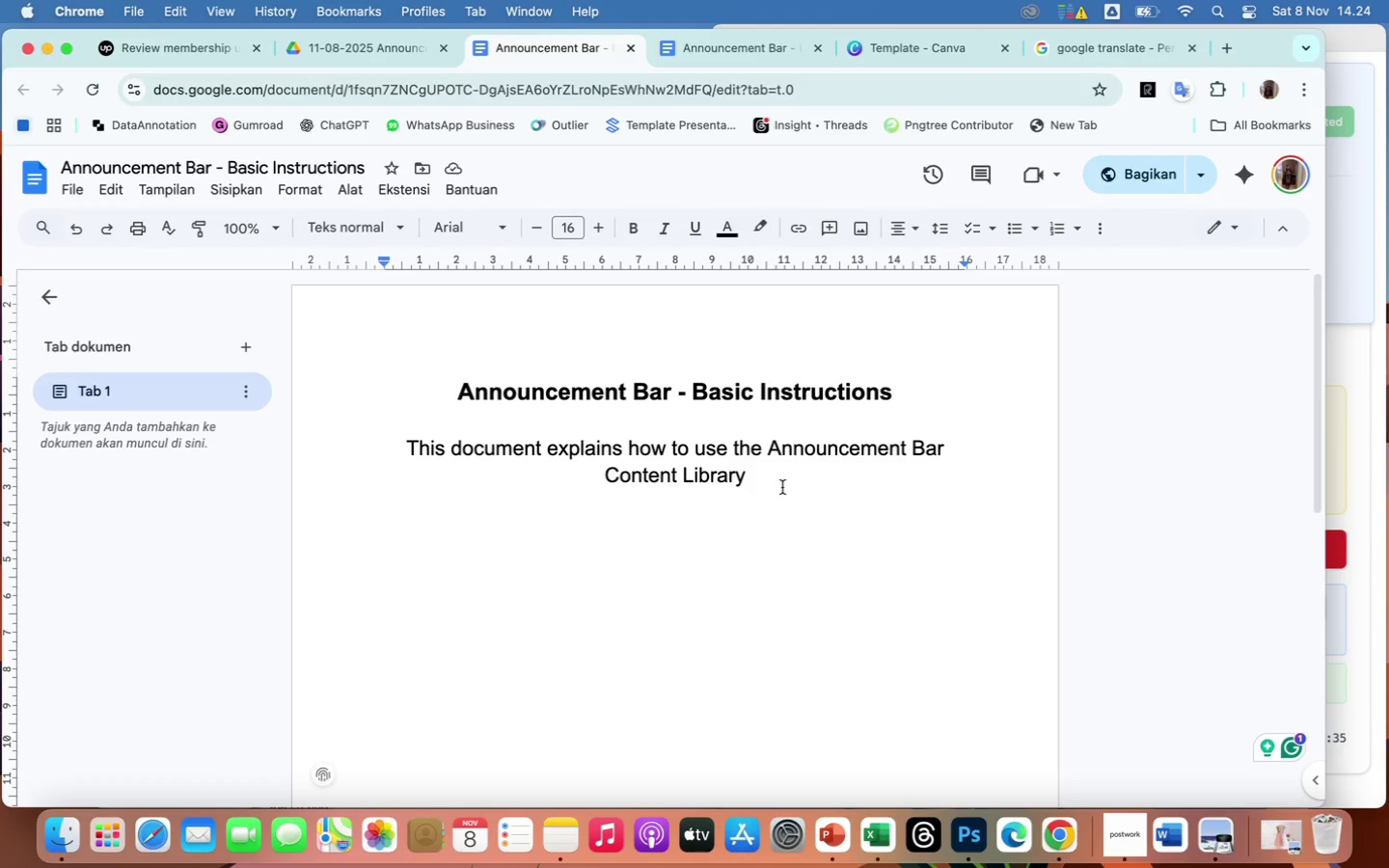 
wait(16.89)
 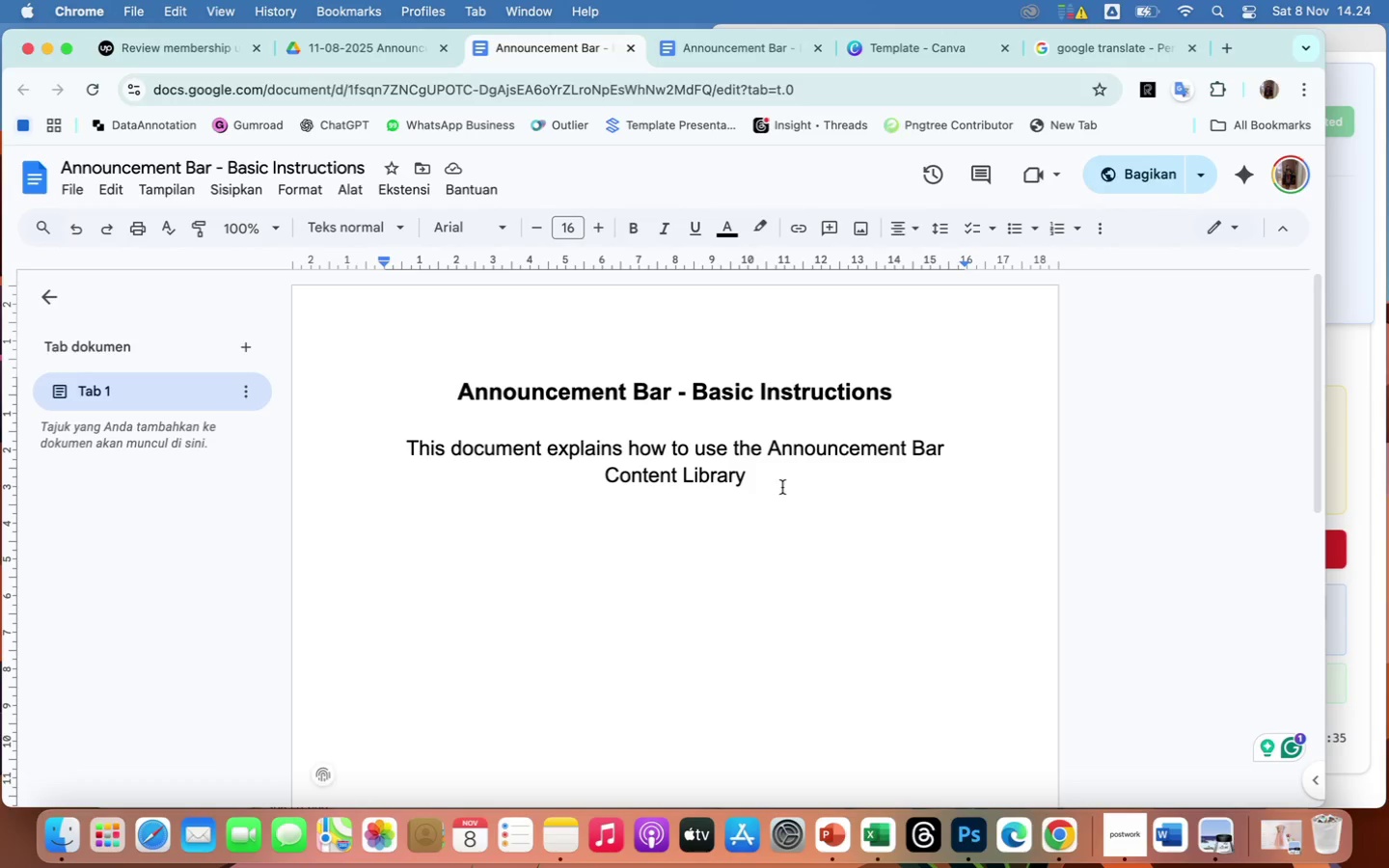 
type( to manage multilingual announcements for your website.)
 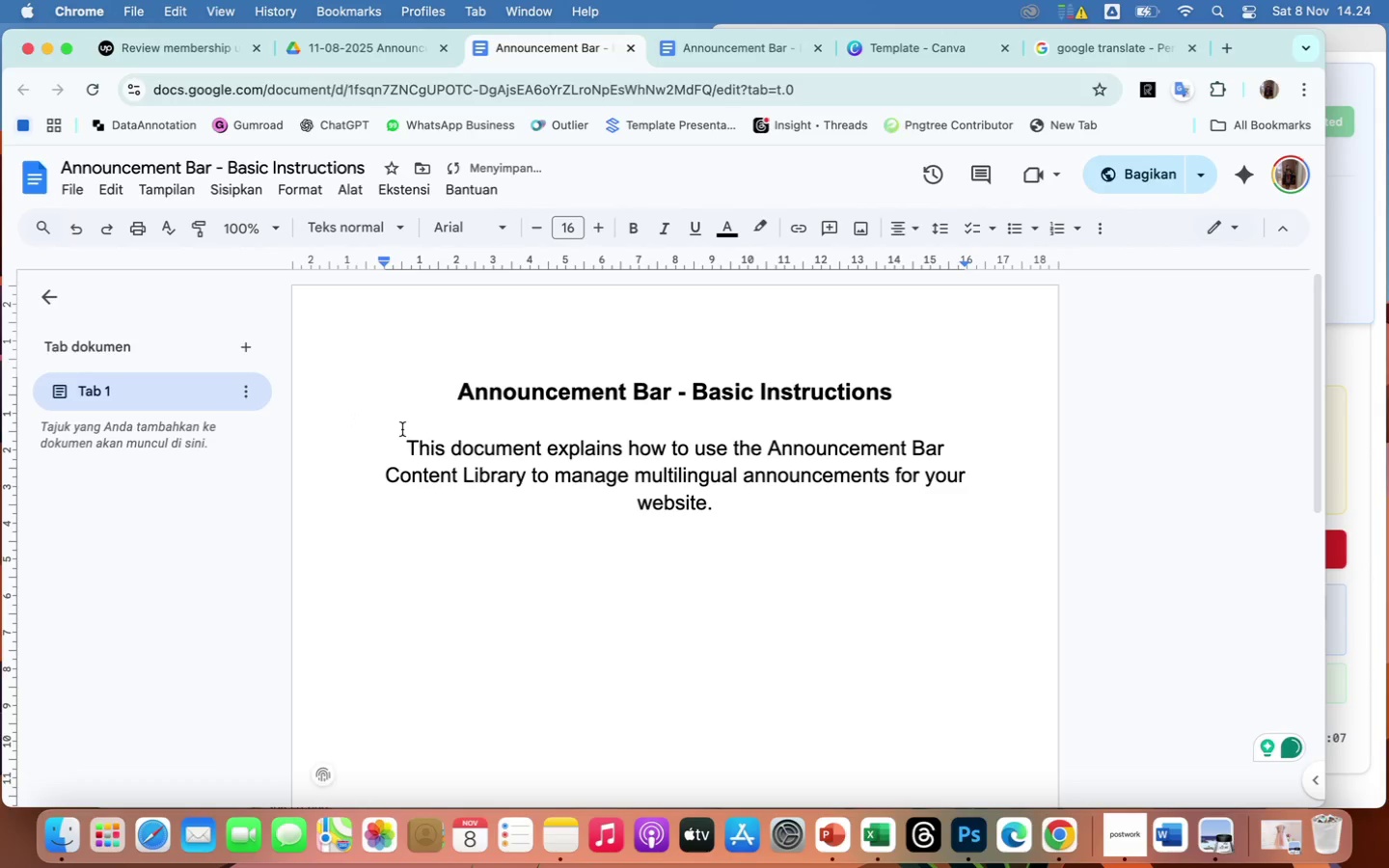 
left_click_drag(start_coordinate=[408, 446], to_coordinate=[750, 501])
 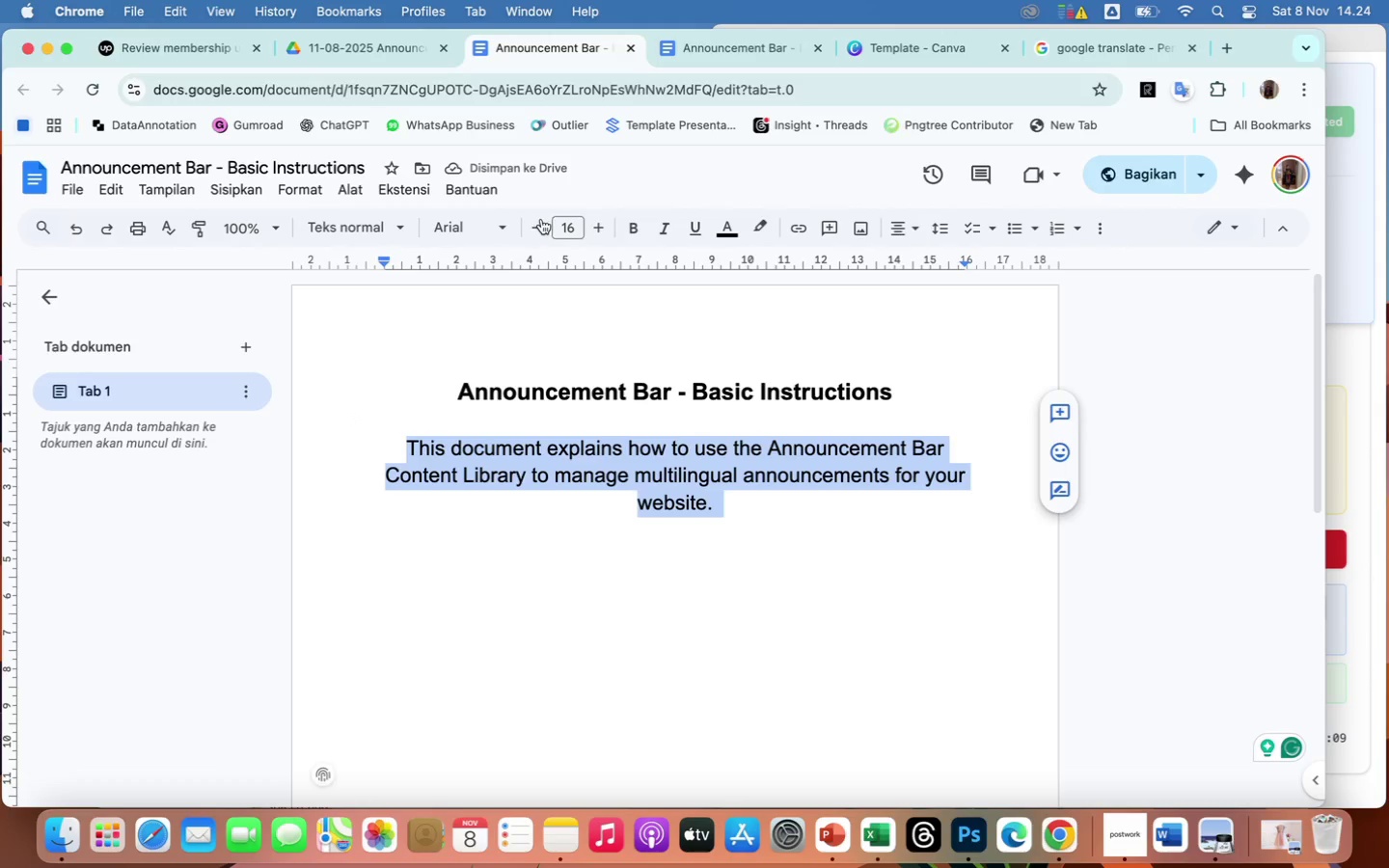 
left_click([538, 226])
 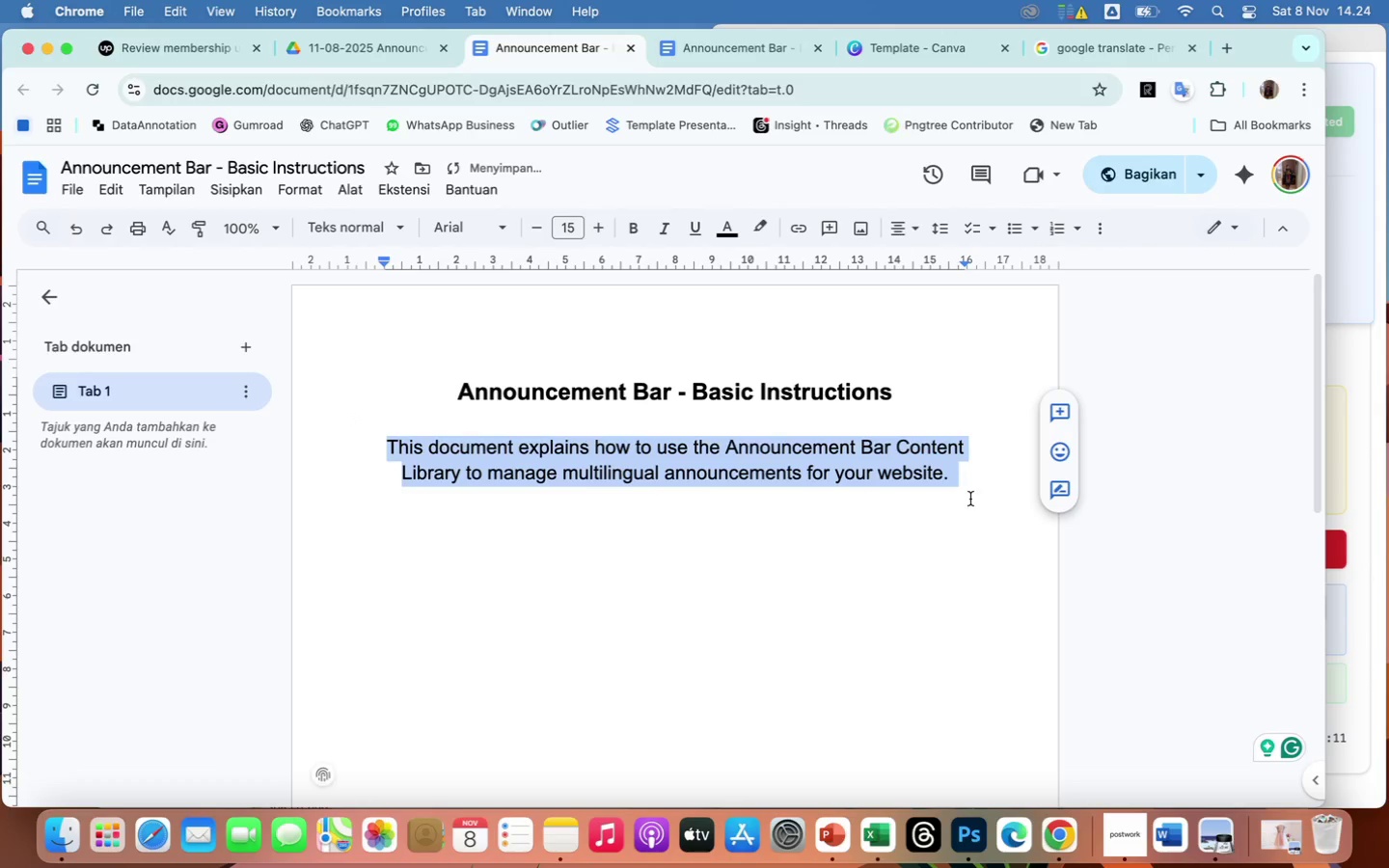 
left_click([962, 473])
 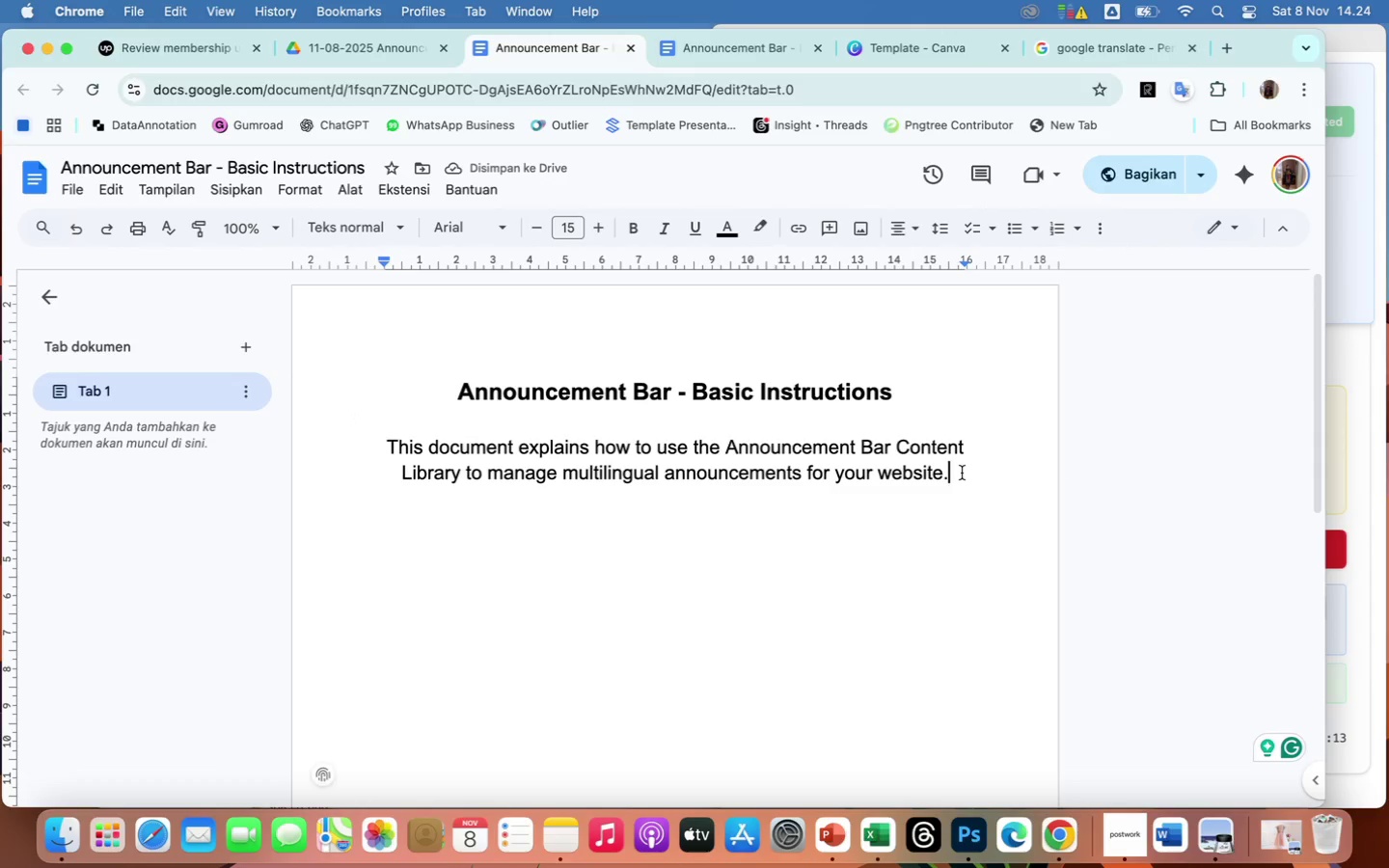 
key(Enter)
 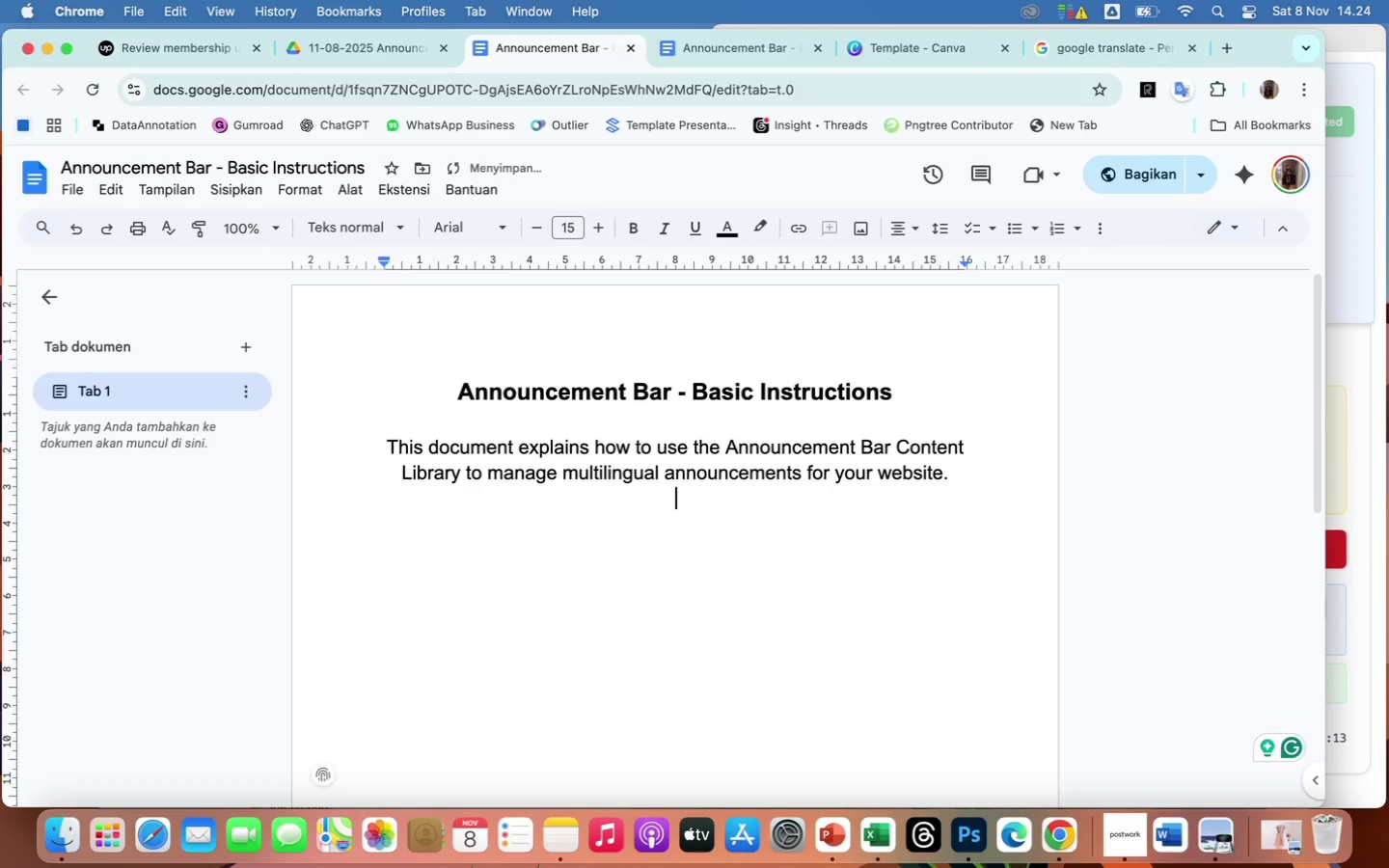 
key(Enter)
 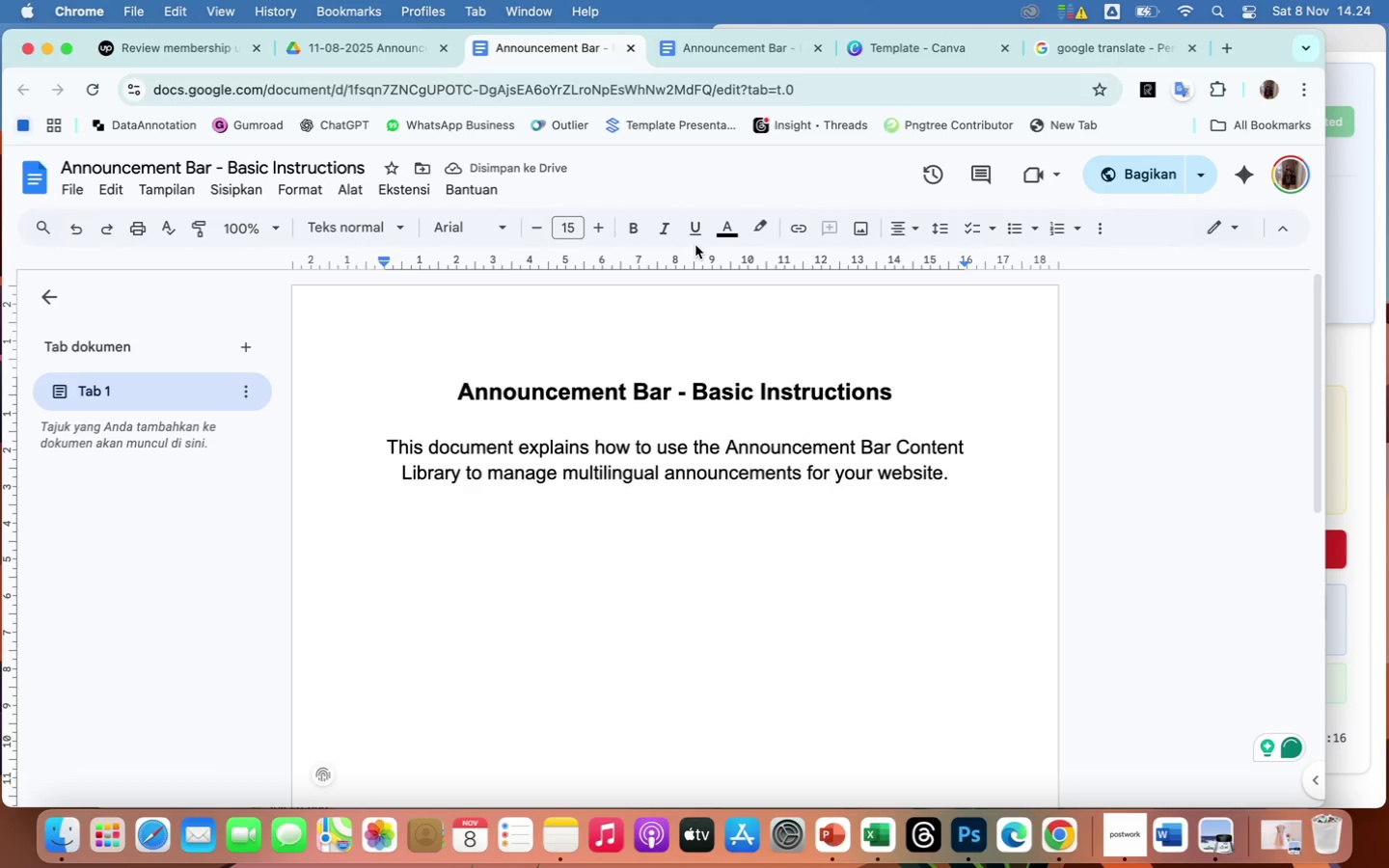 
left_click([900, 230])
 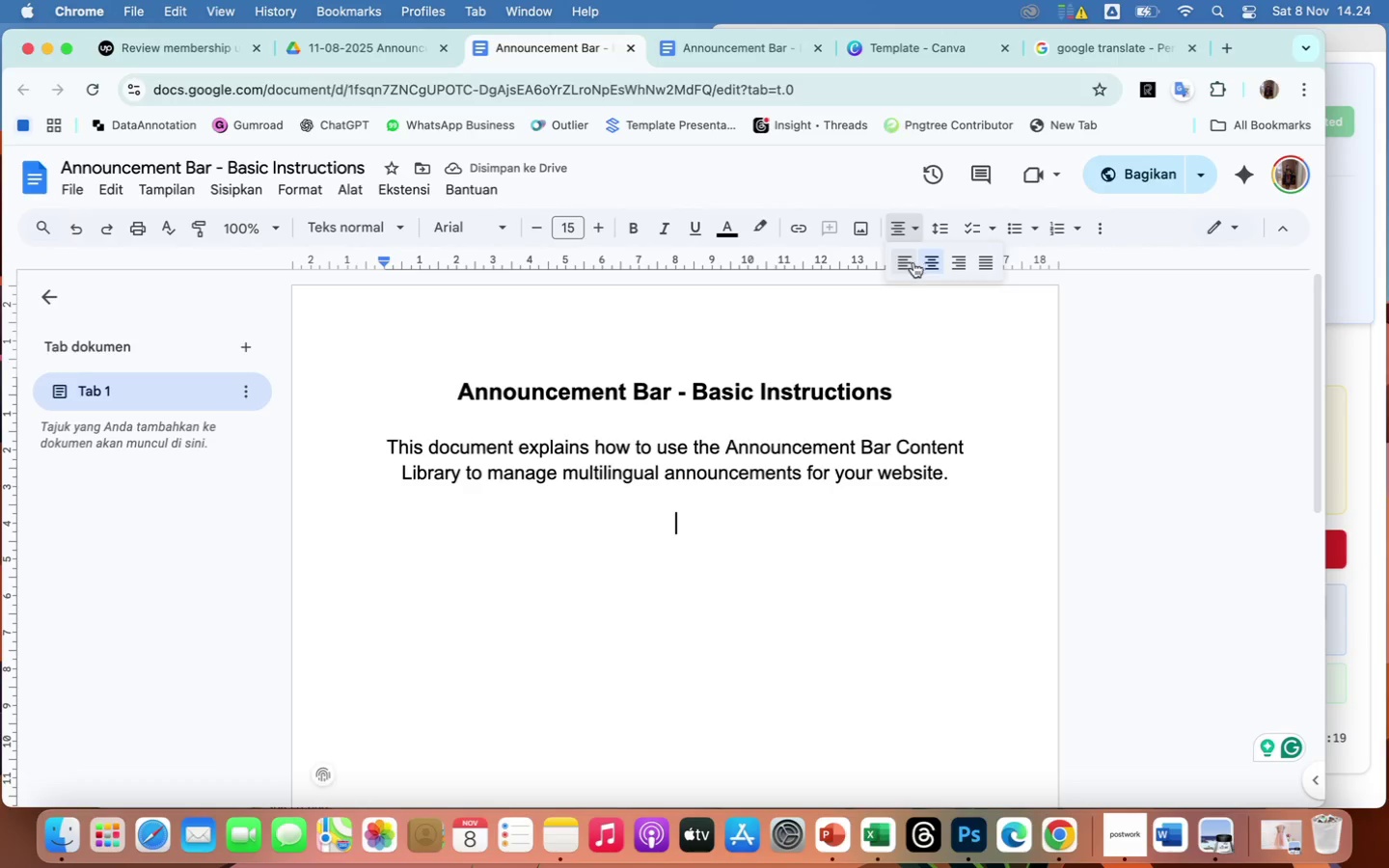 
left_click([893, 270])
 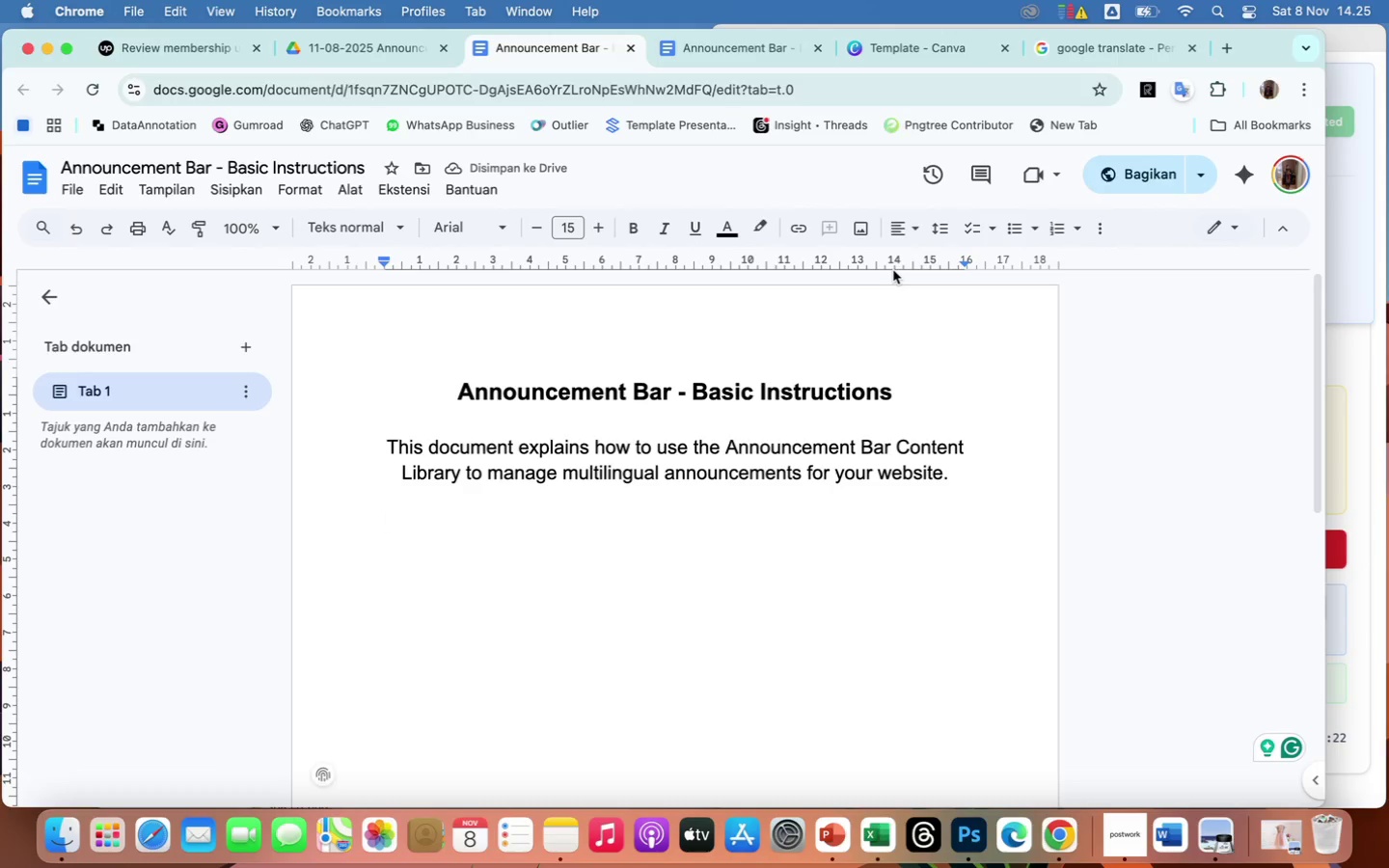 
type(1. As)
key(Backspace)
 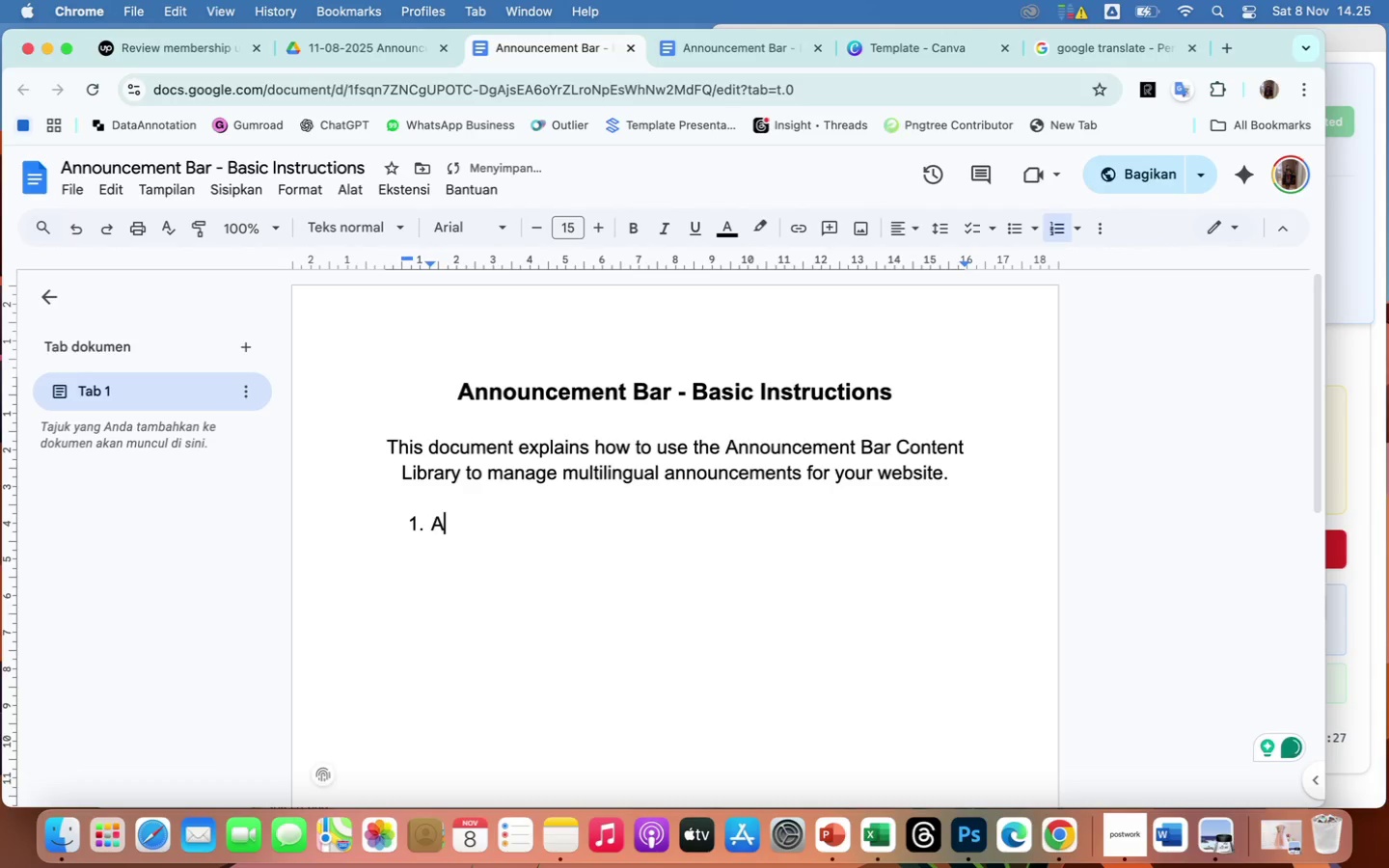 
wait(13.93)
 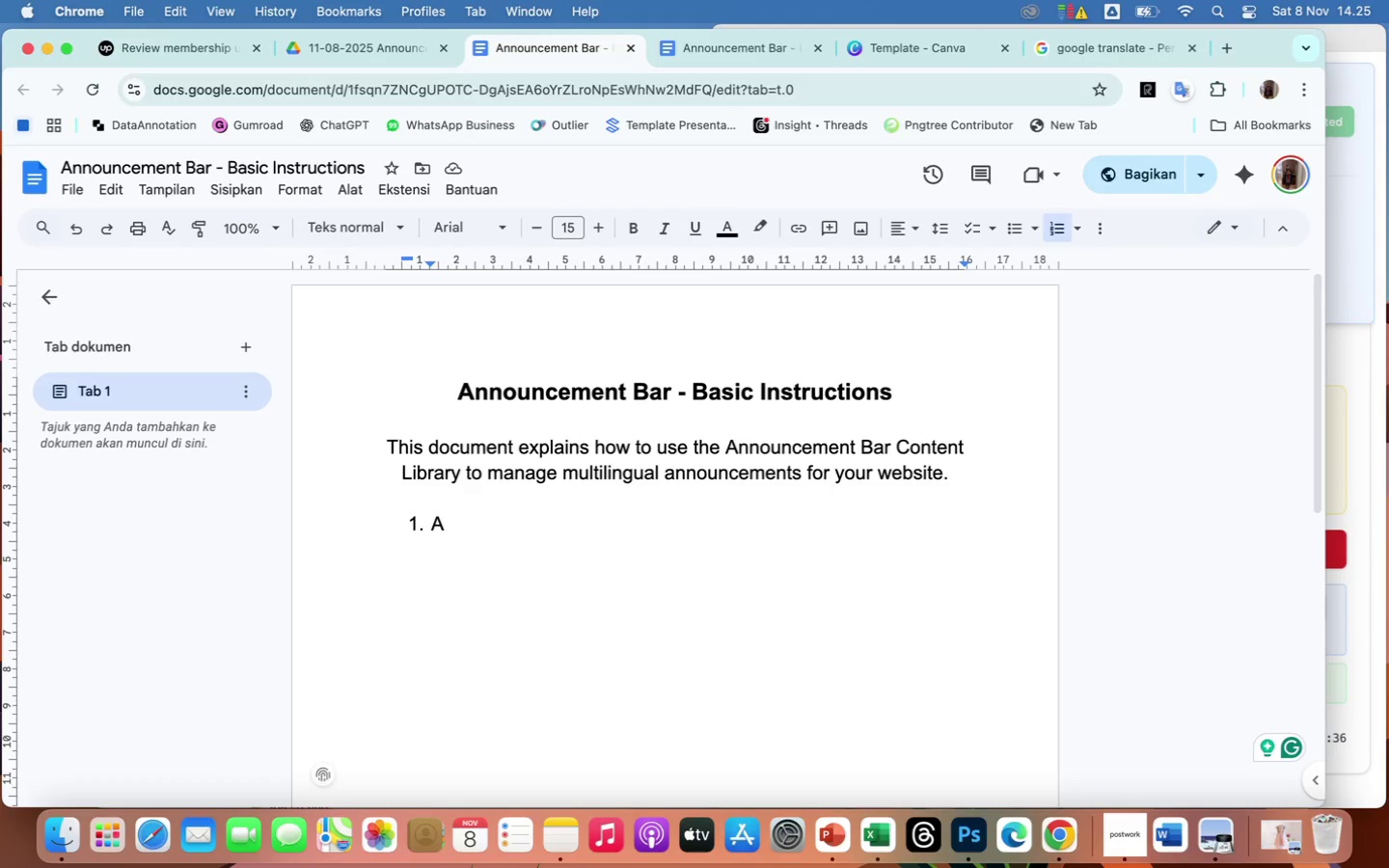 
key(Backspace)
 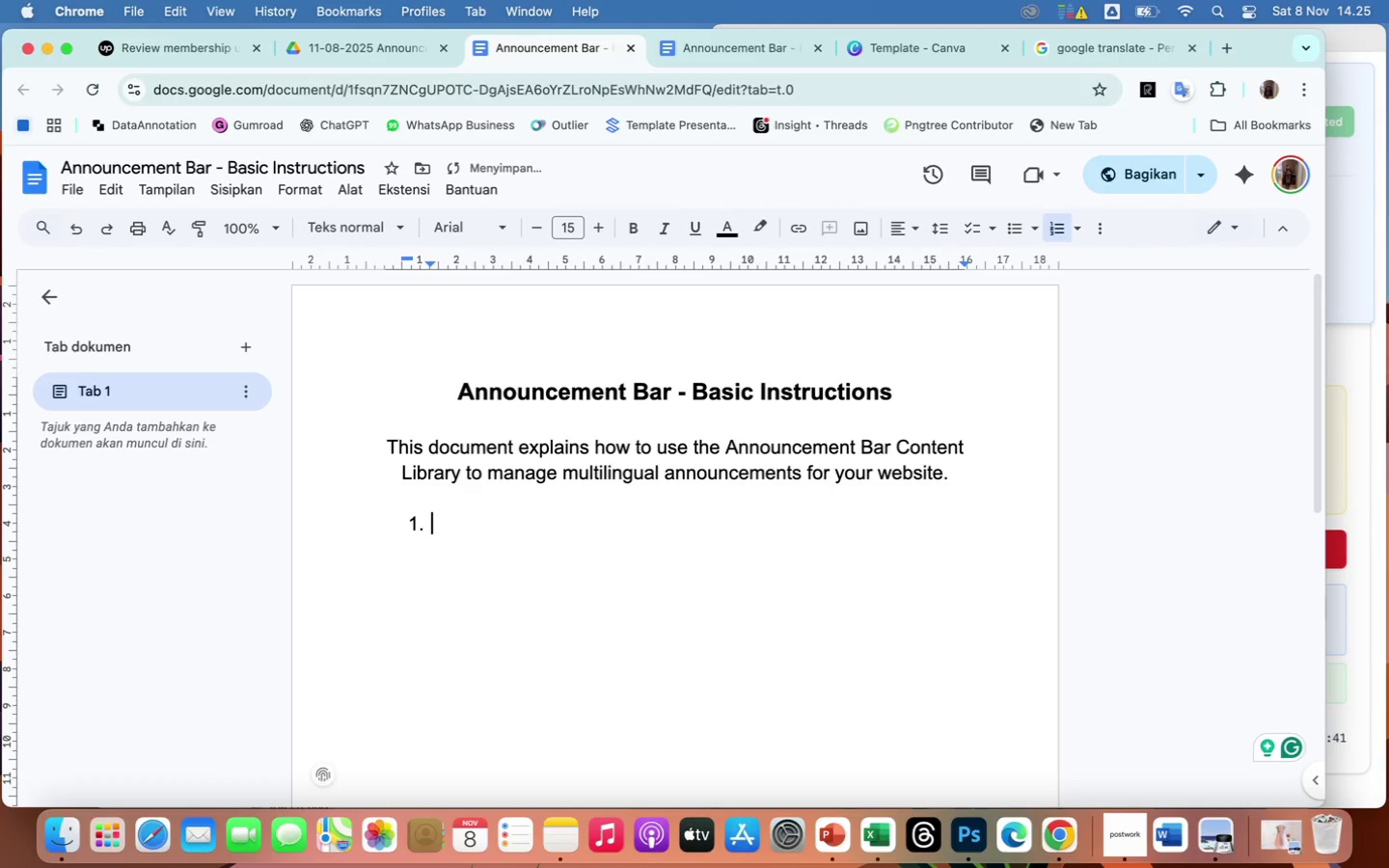 
key(Backspace)
 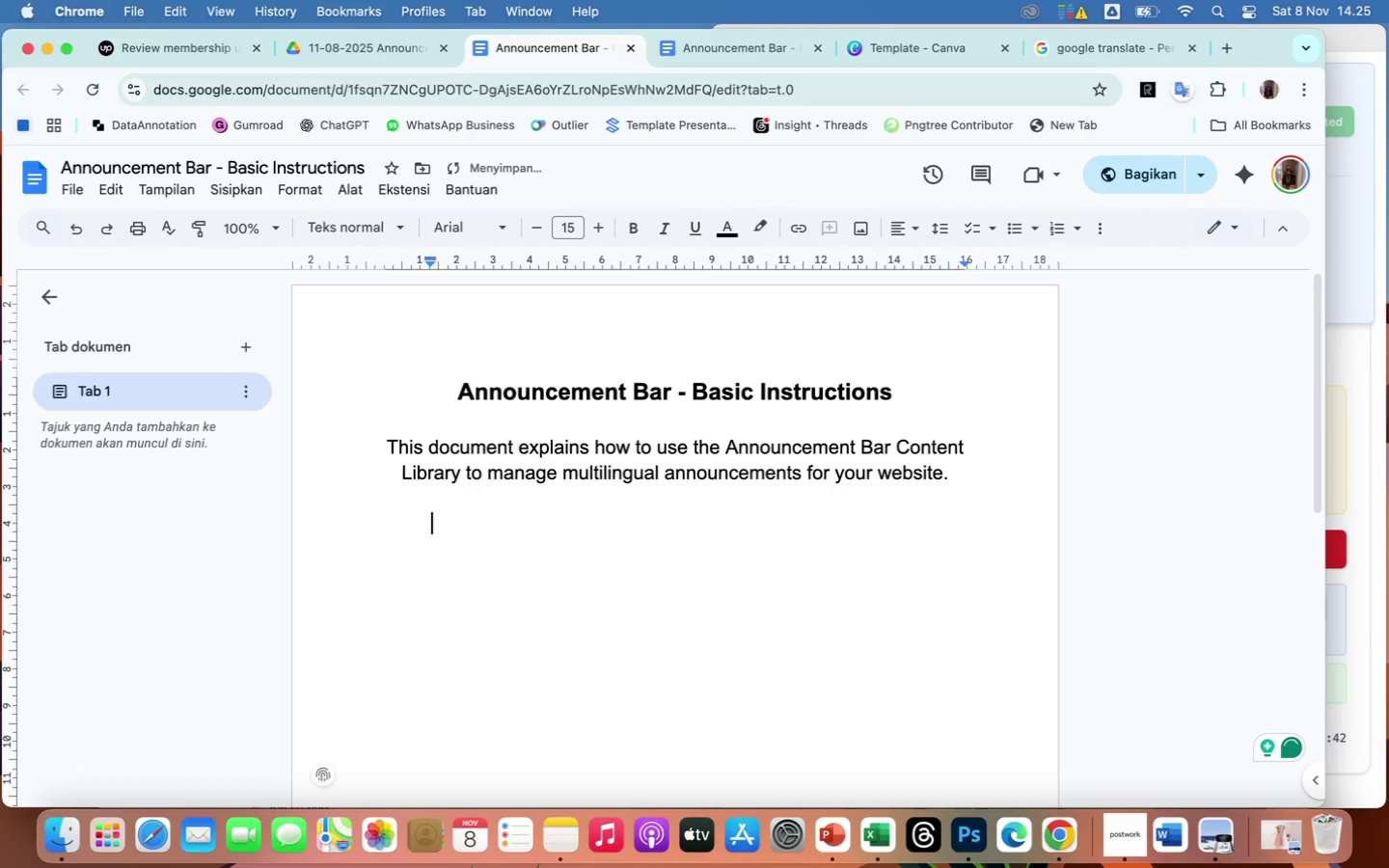 
key(Backspace)
 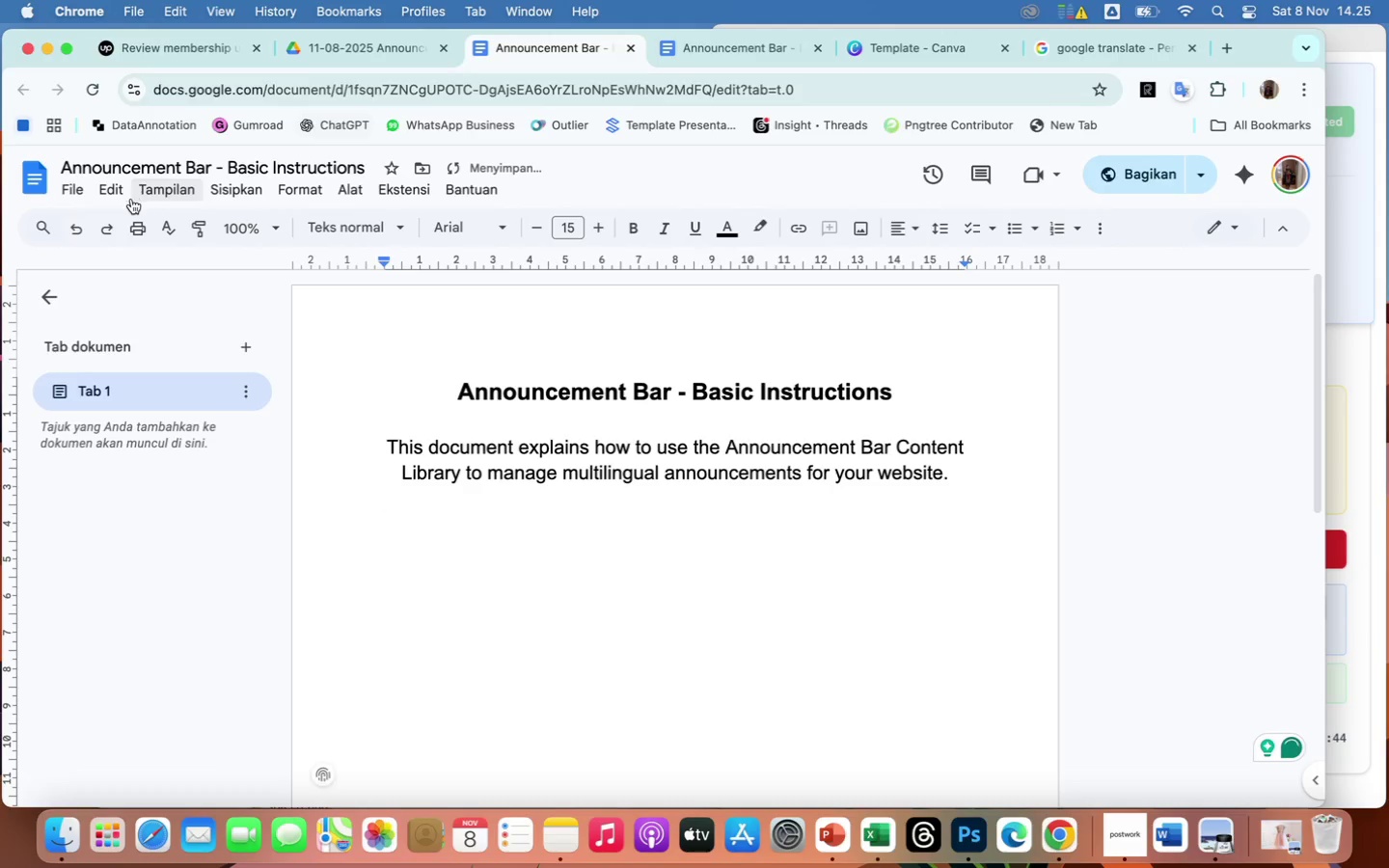 
left_click([81, 191])
 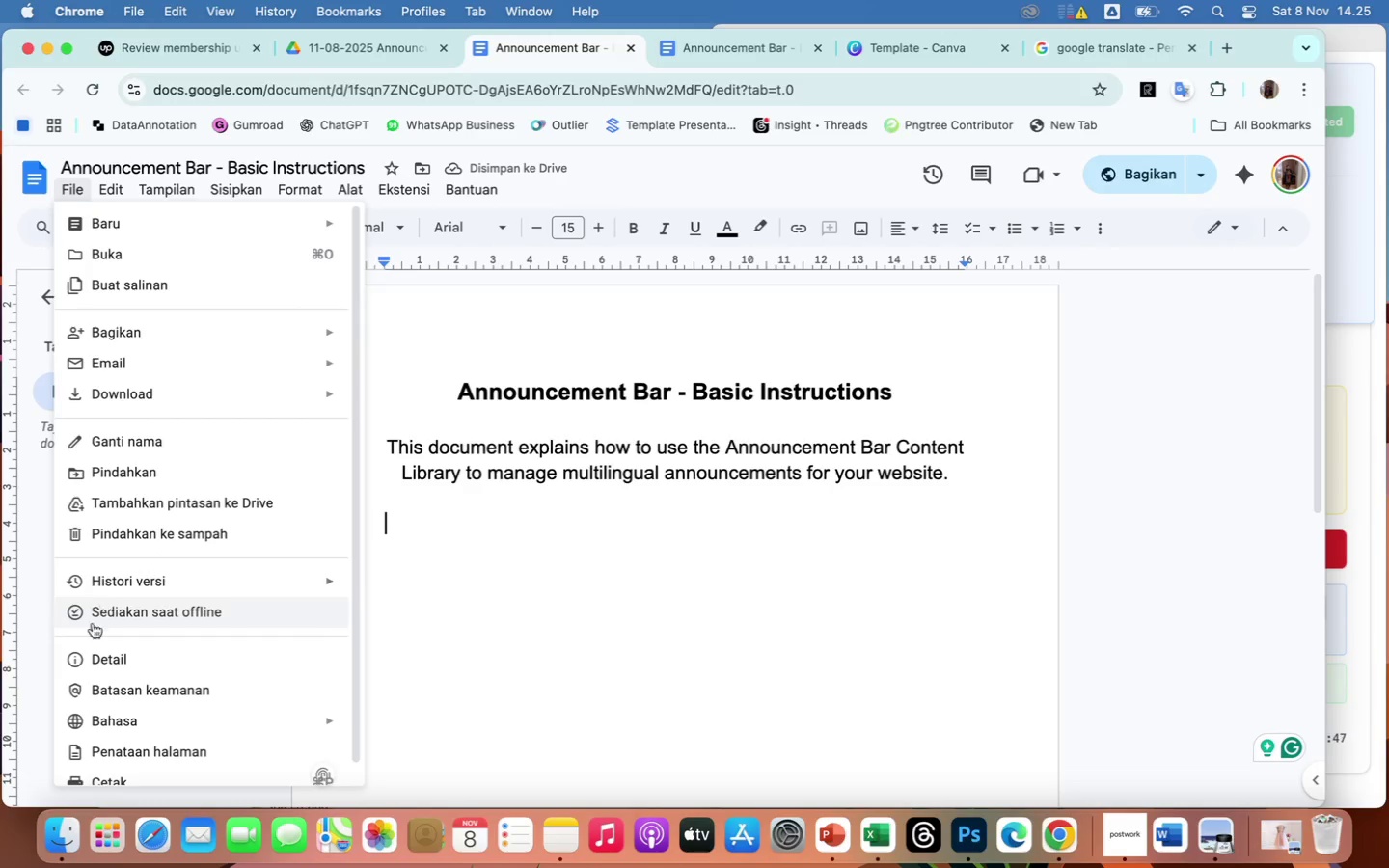 
scroll: coordinate [107, 757], scroll_direction: down, amount: 18.0
 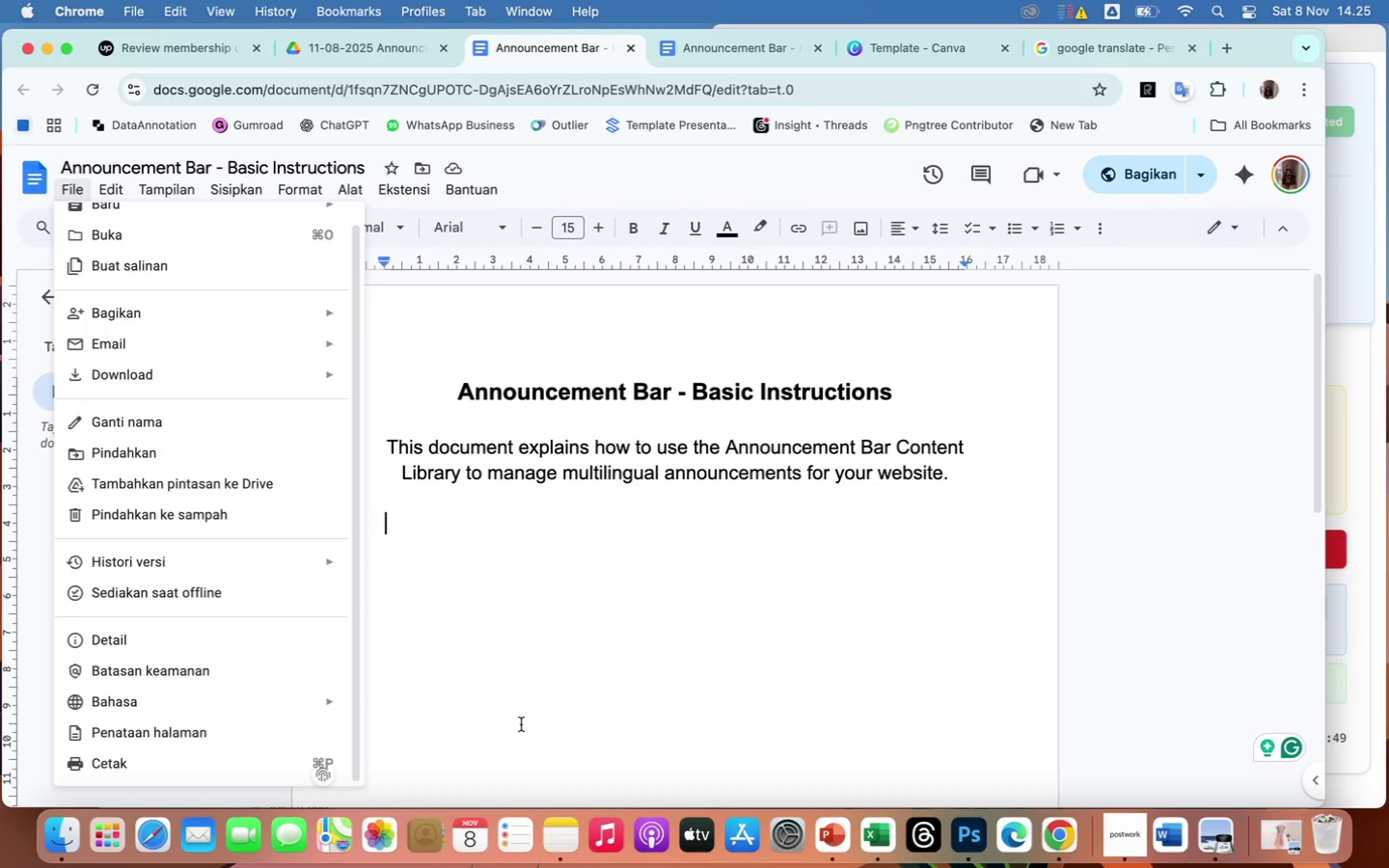 
left_click([521, 723])
 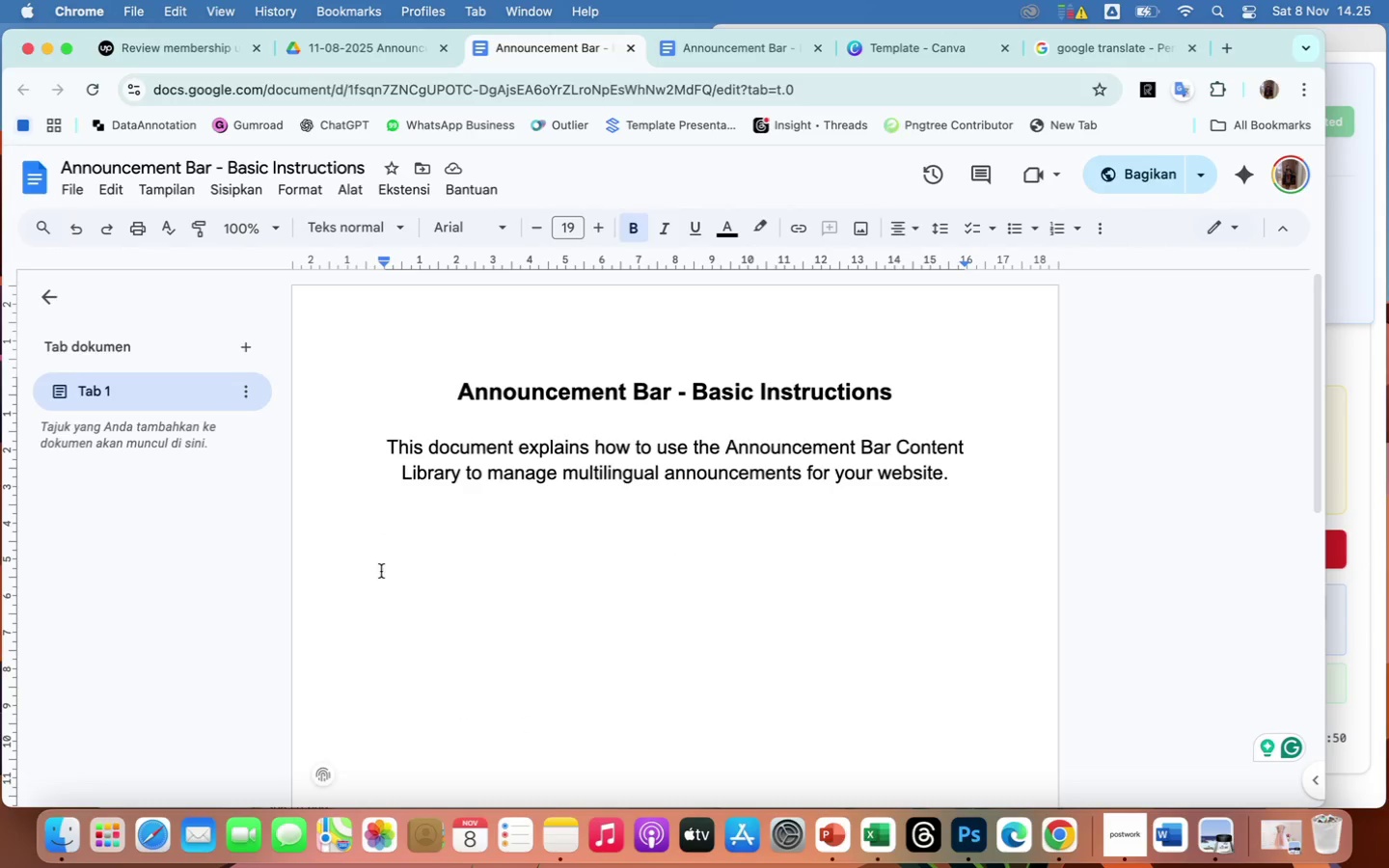 
left_click([376, 527])
 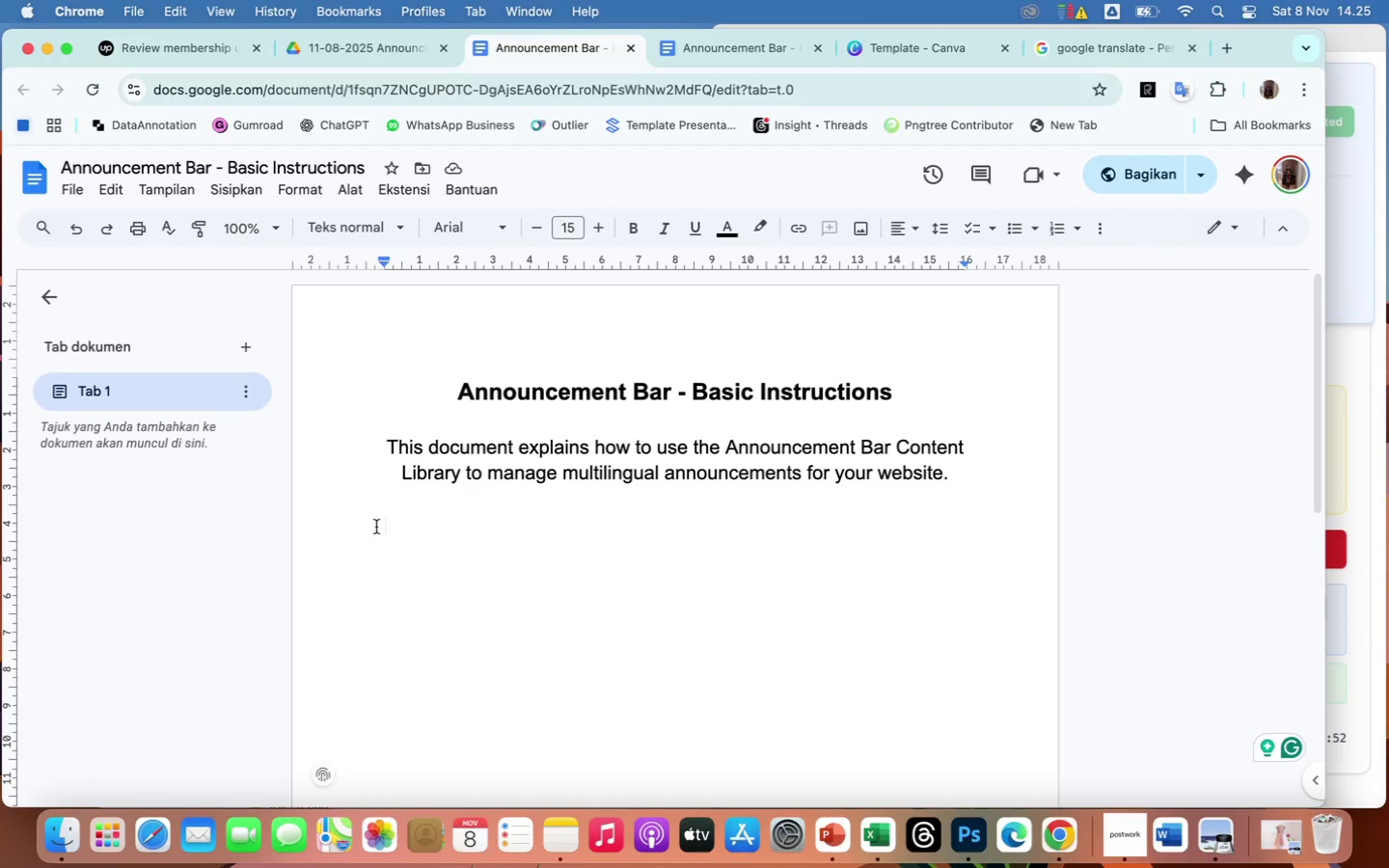 
left_click_drag(start_coordinate=[376, 527], to_coordinate=[419, 616])
 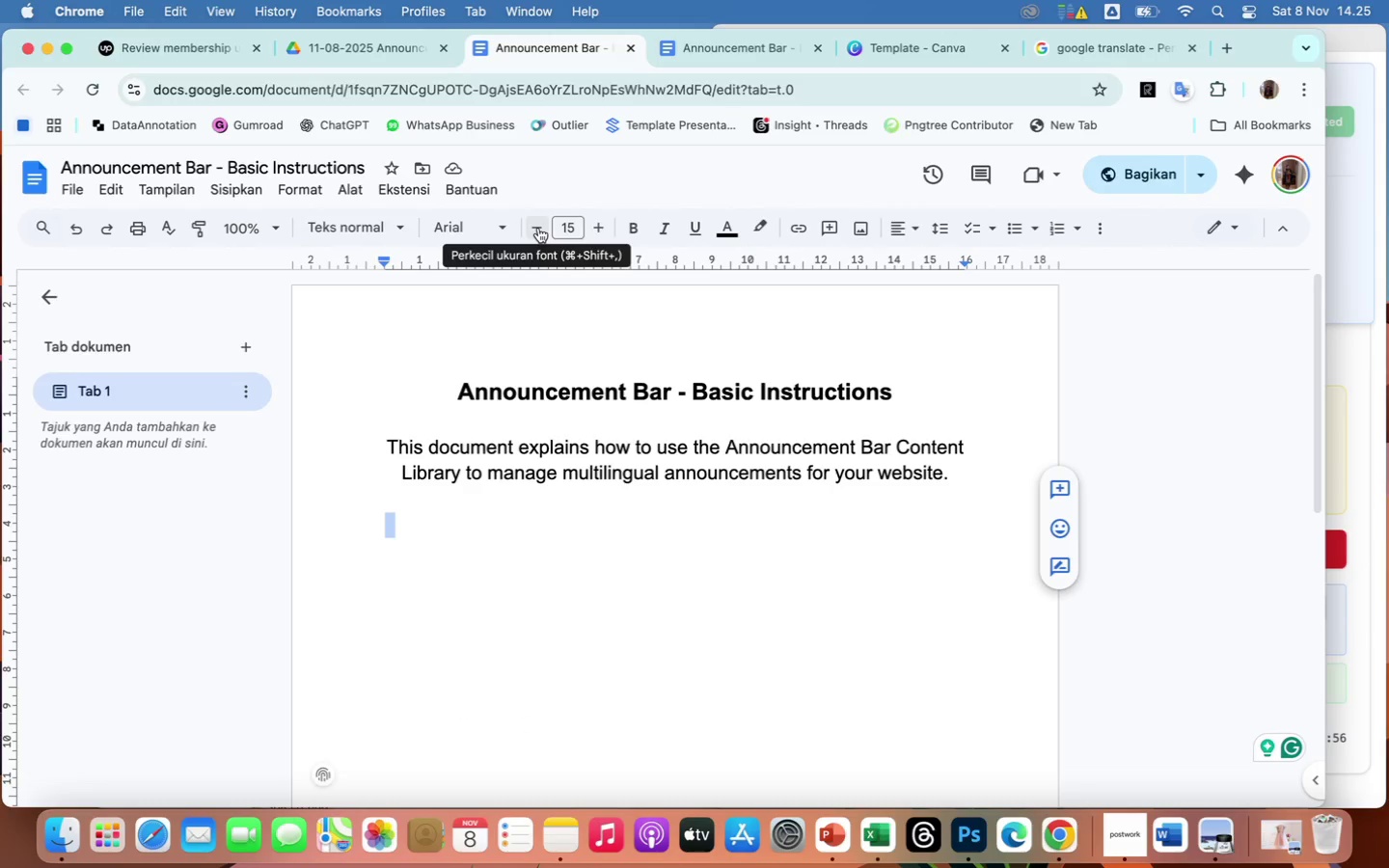 
left_click([538, 228])
 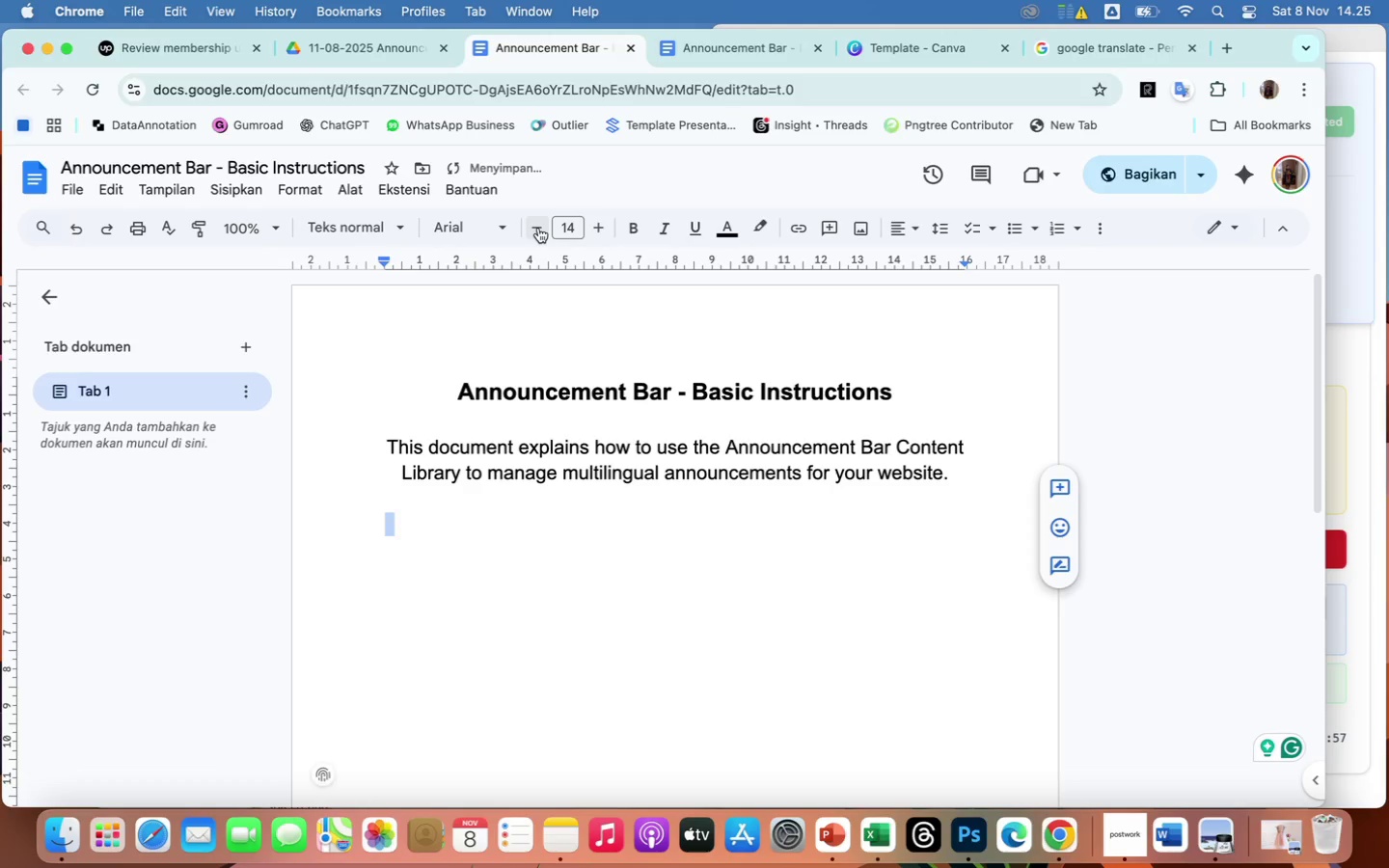 
left_click([538, 228])
 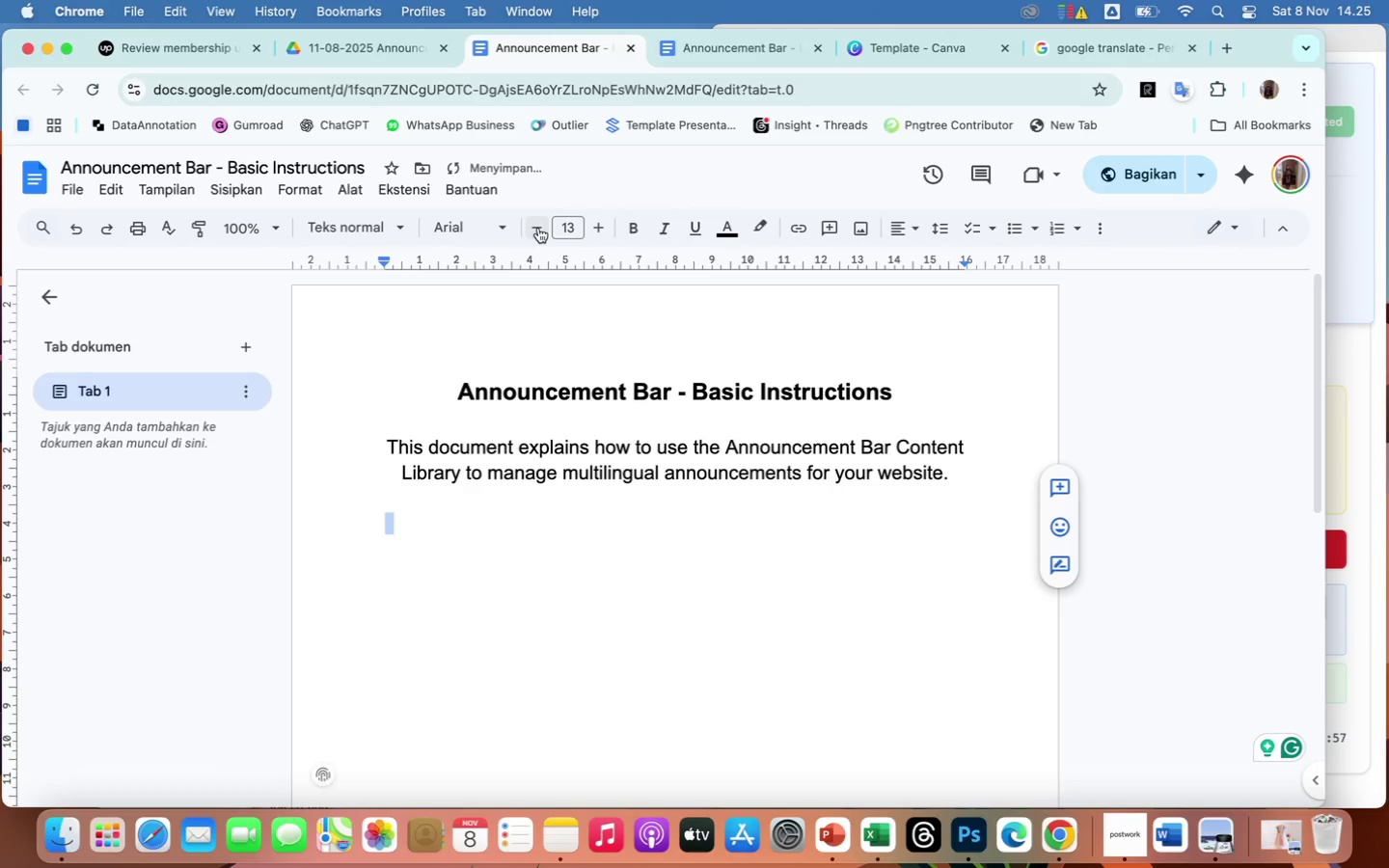 
left_click([538, 228])
 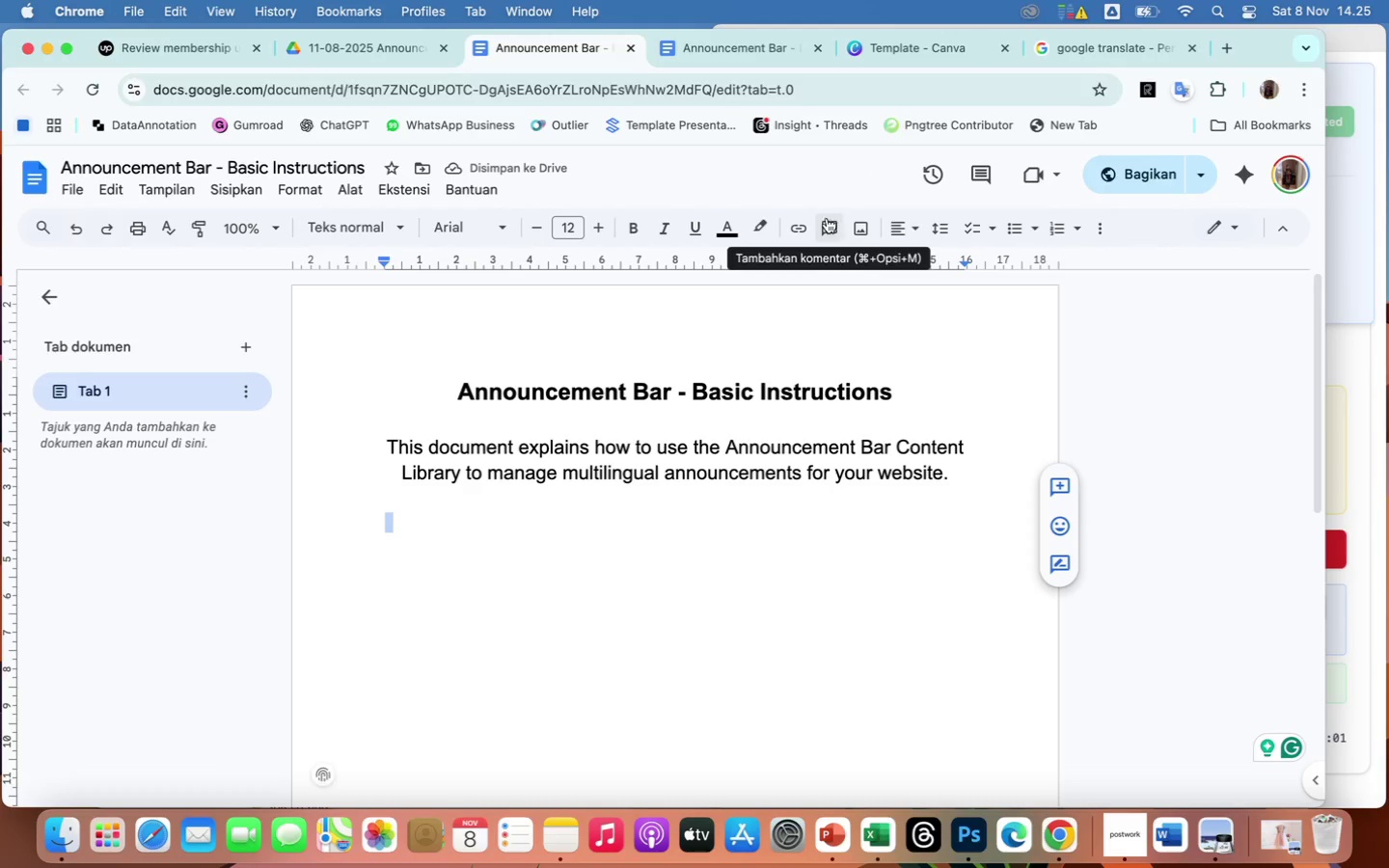 
left_click([1100, 230])
 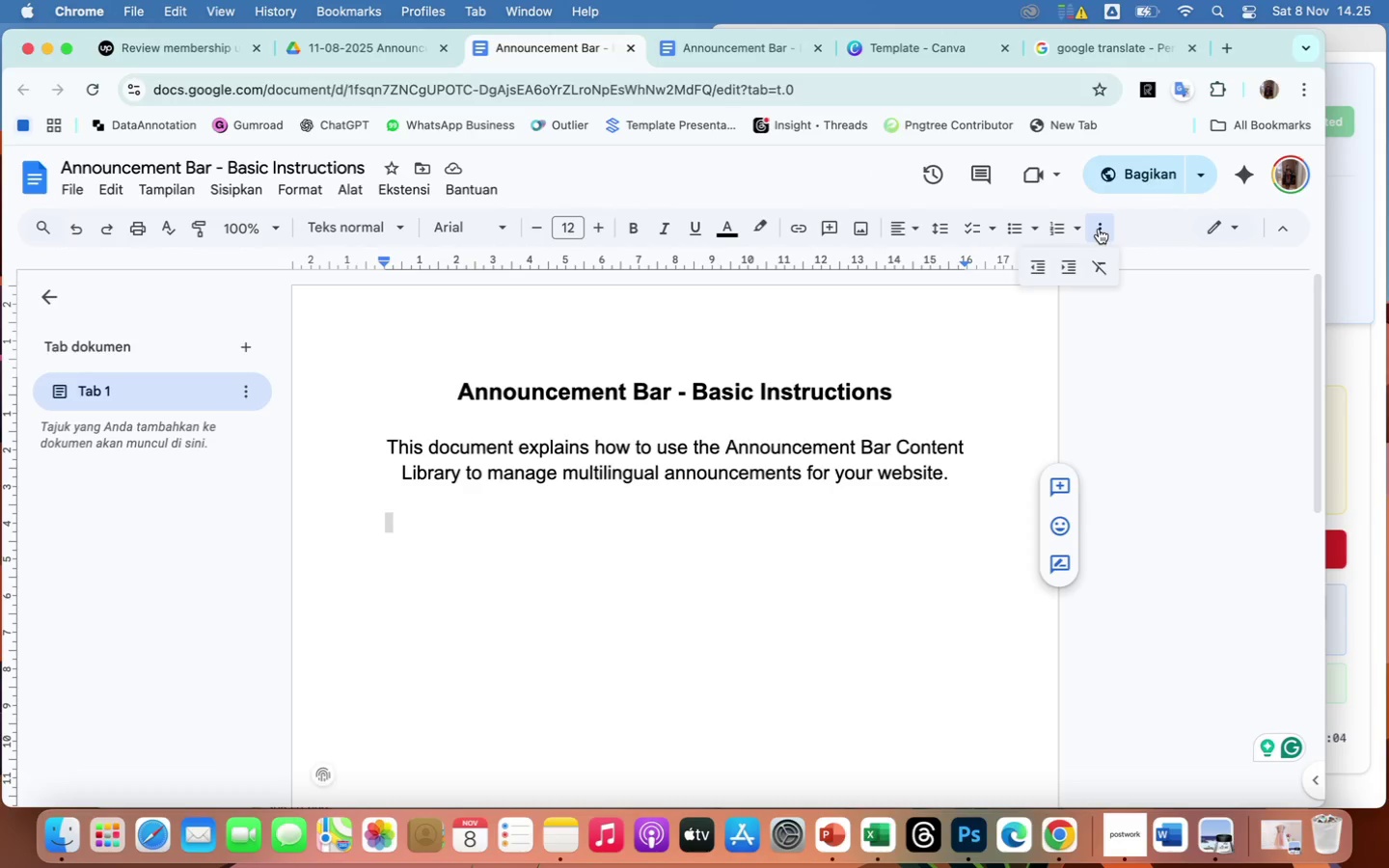 
left_click([1099, 229])
 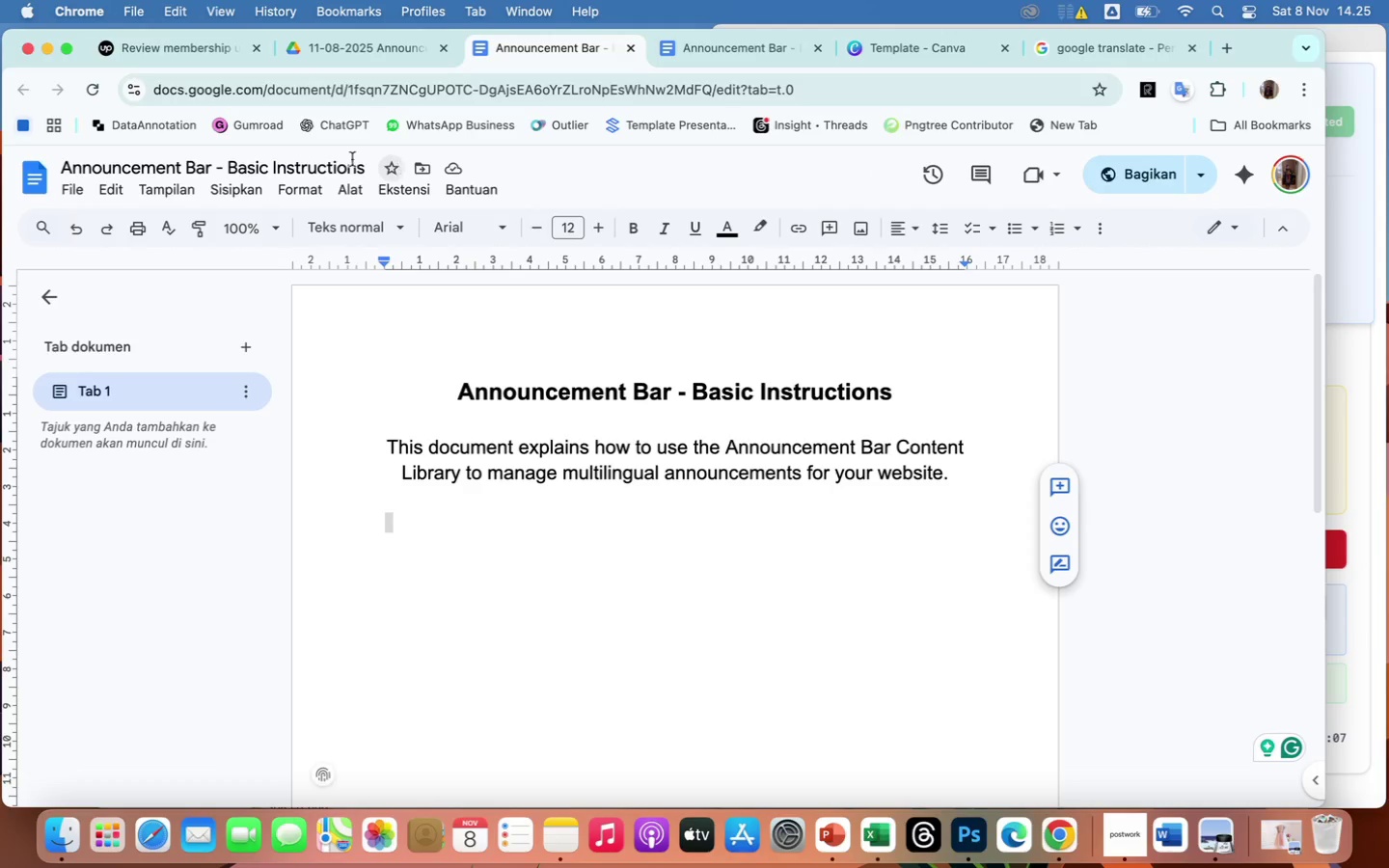 
left_click([233, 192])
 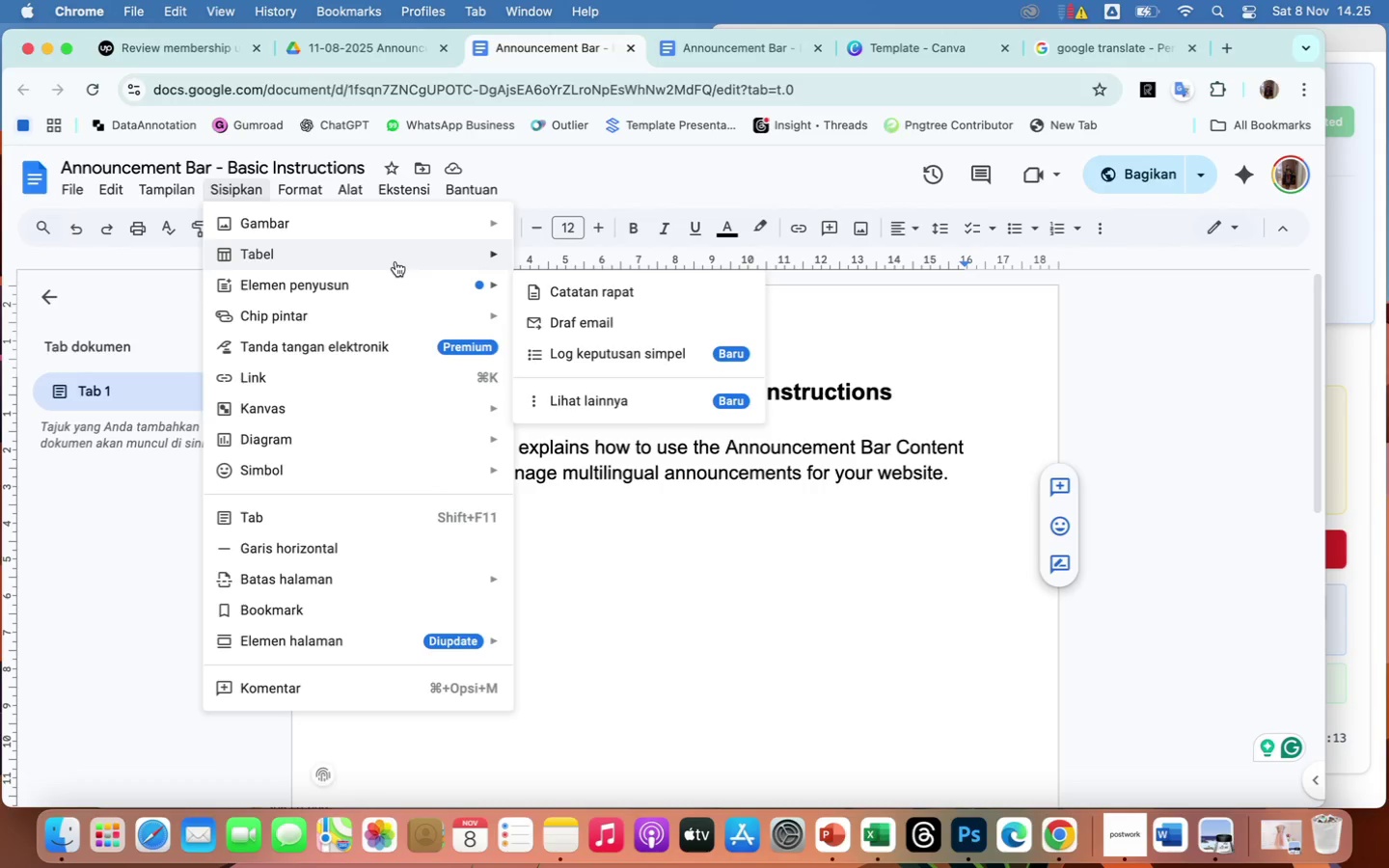 
wait(7.03)
 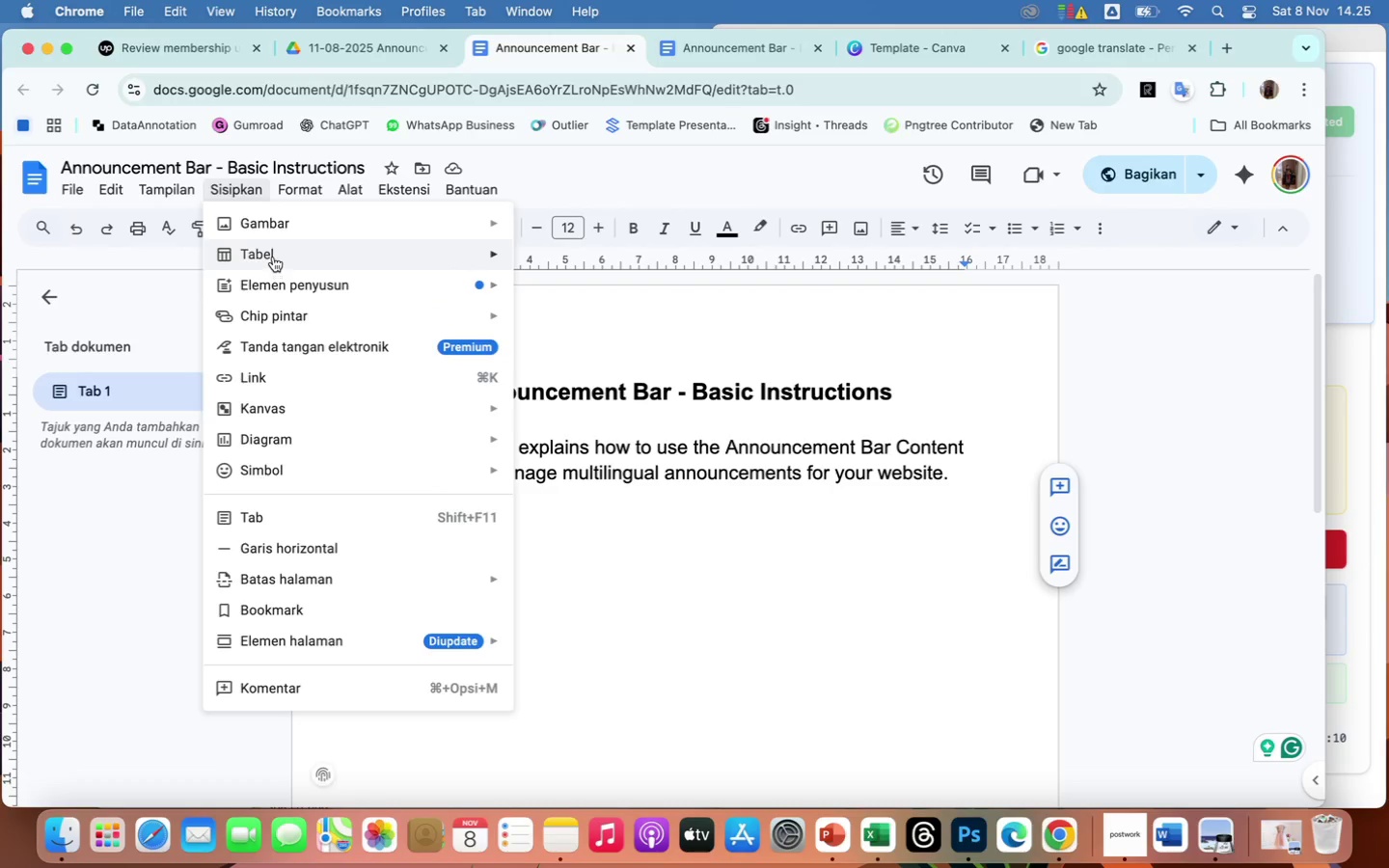 
mouse_move([526, 339])
 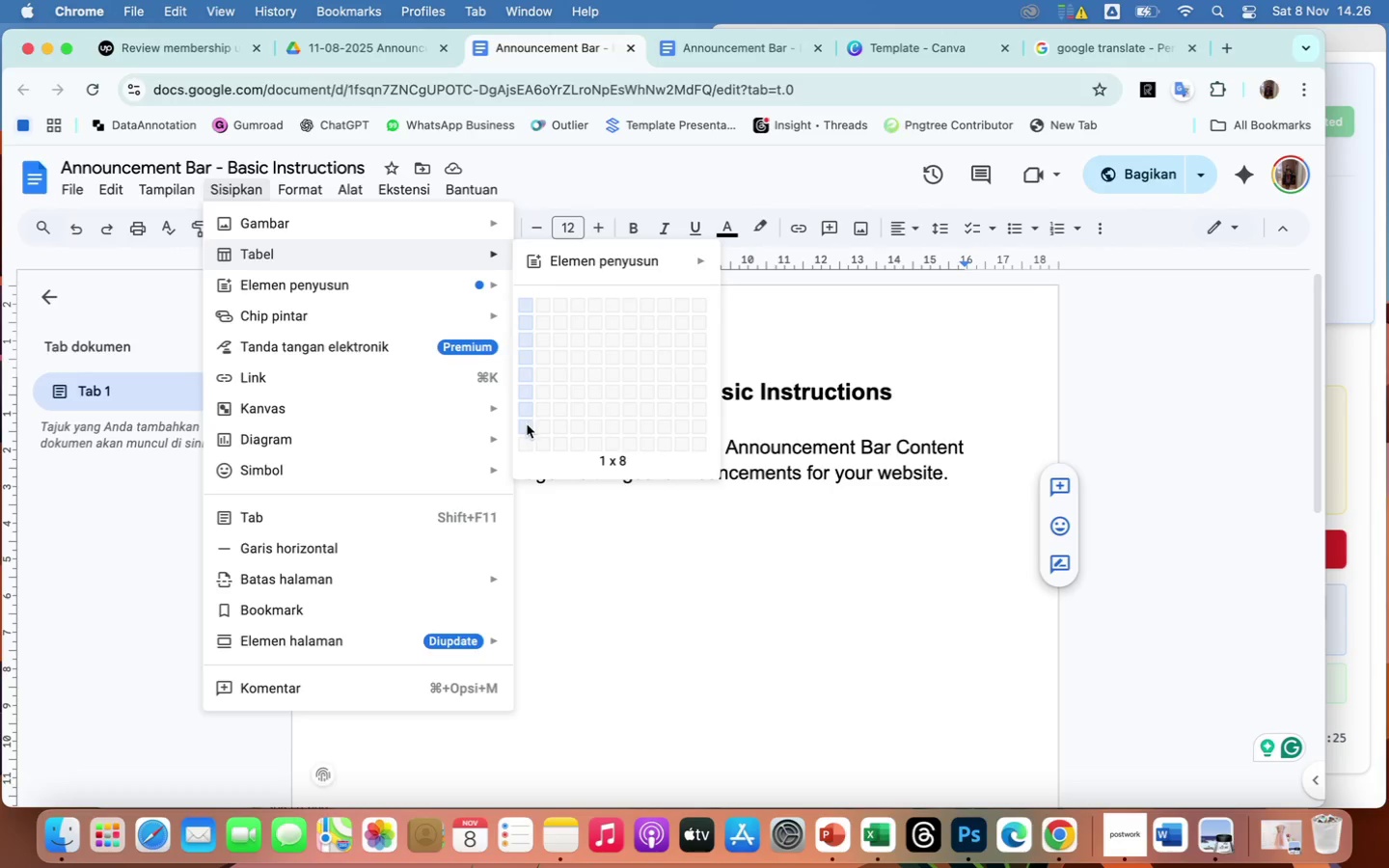 
left_click([527, 423])
 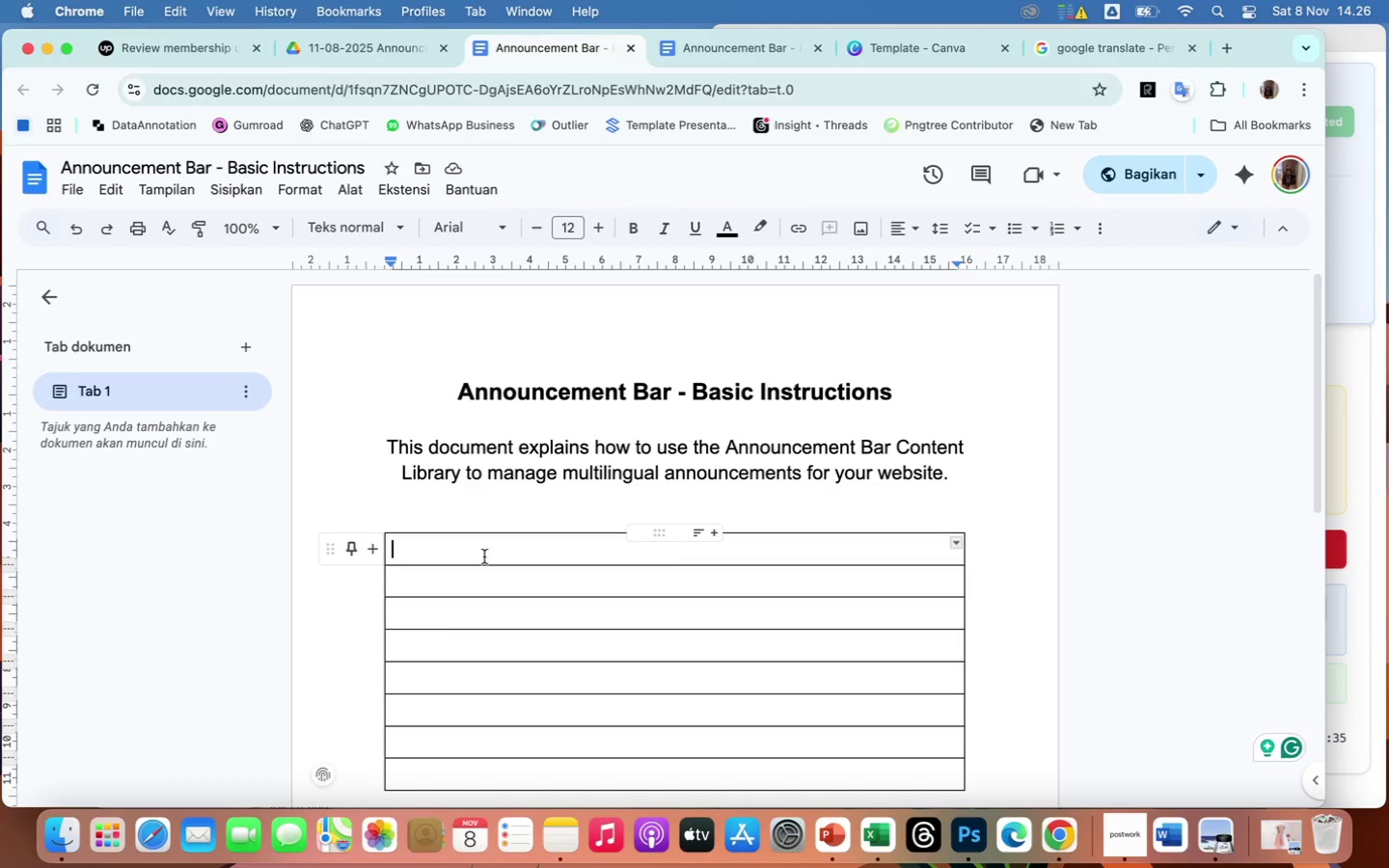 
wait(13.04)
 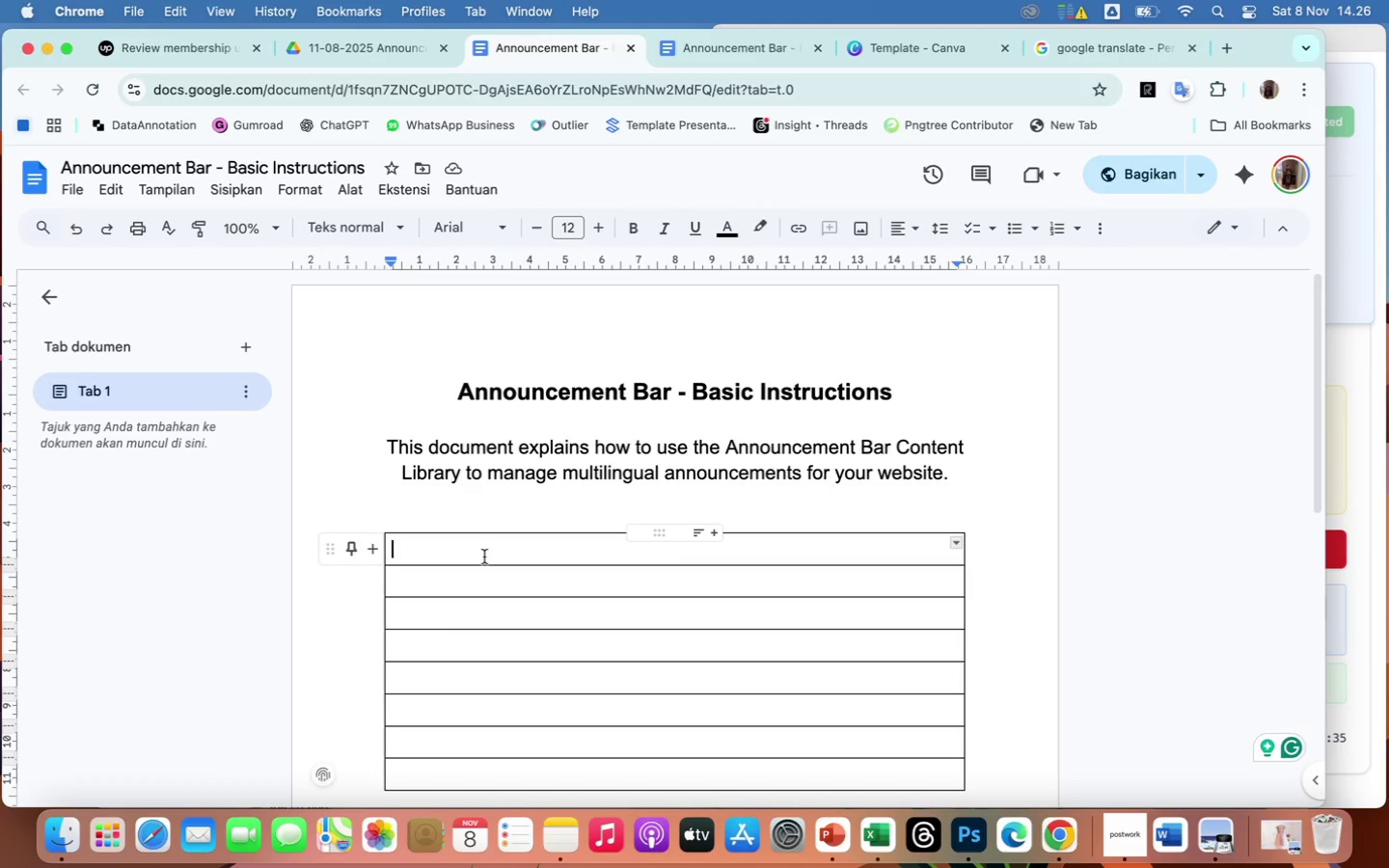 
type(1. Add a New Announ)
 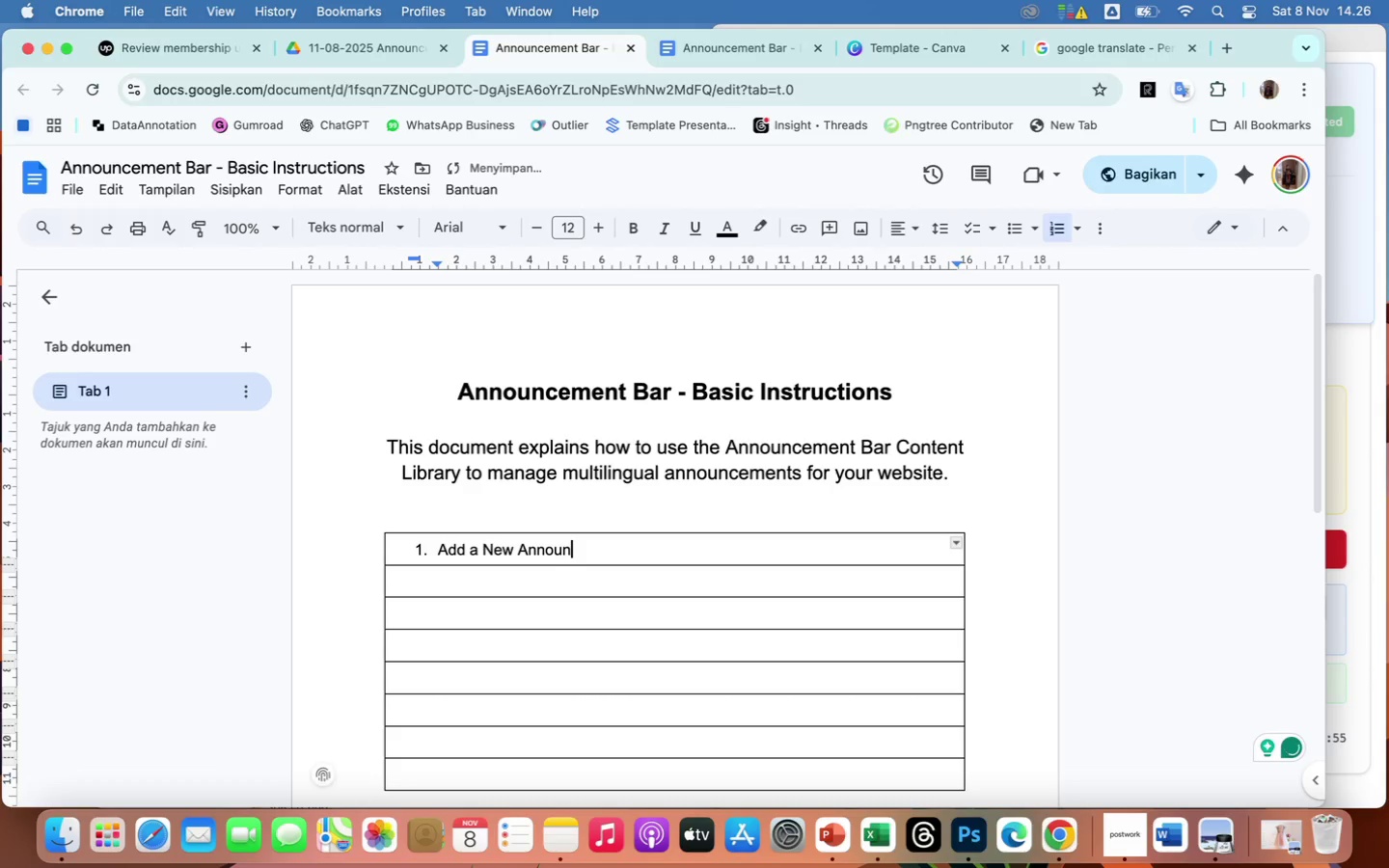 
wait(23.09)
 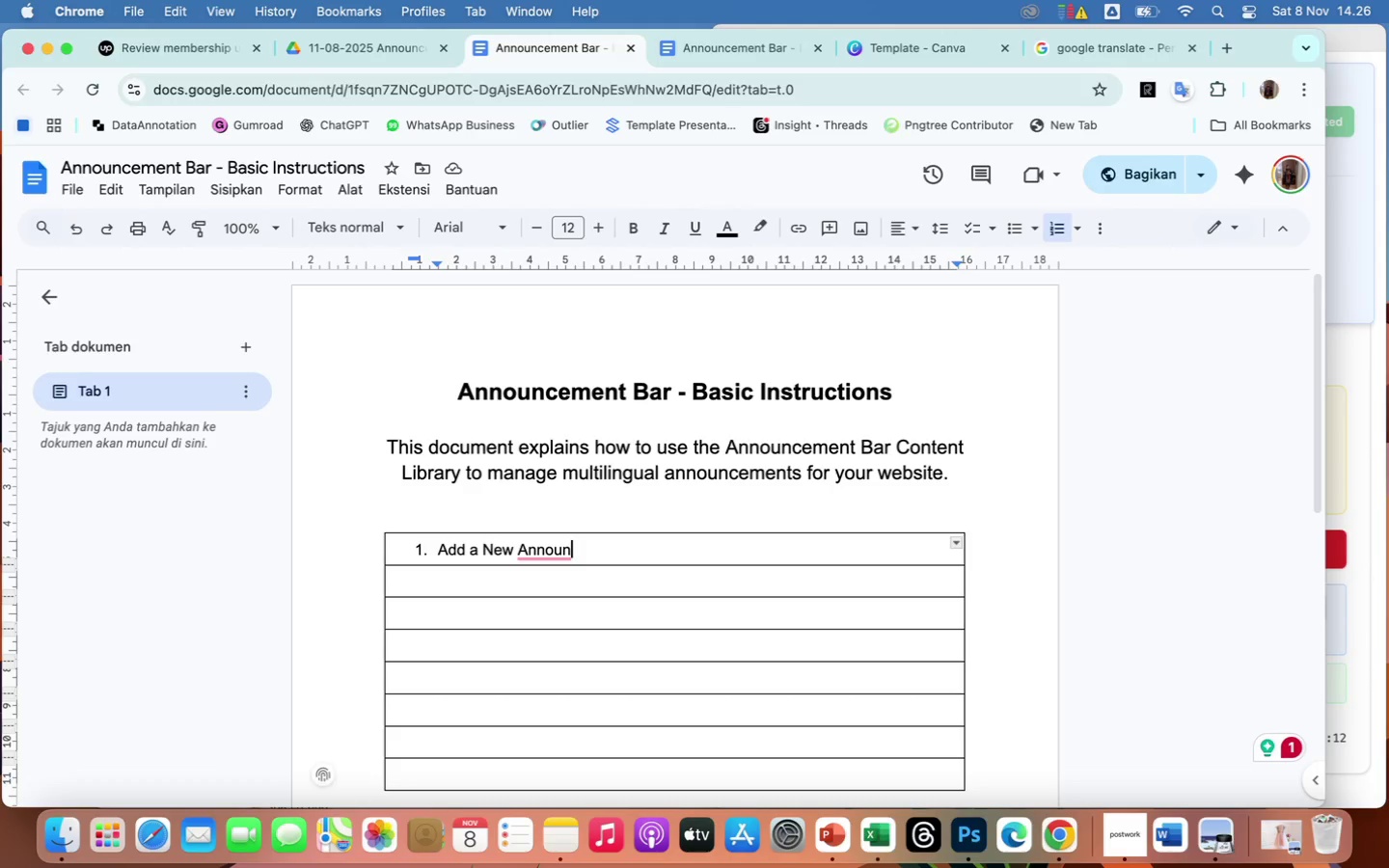 
type(cement)
 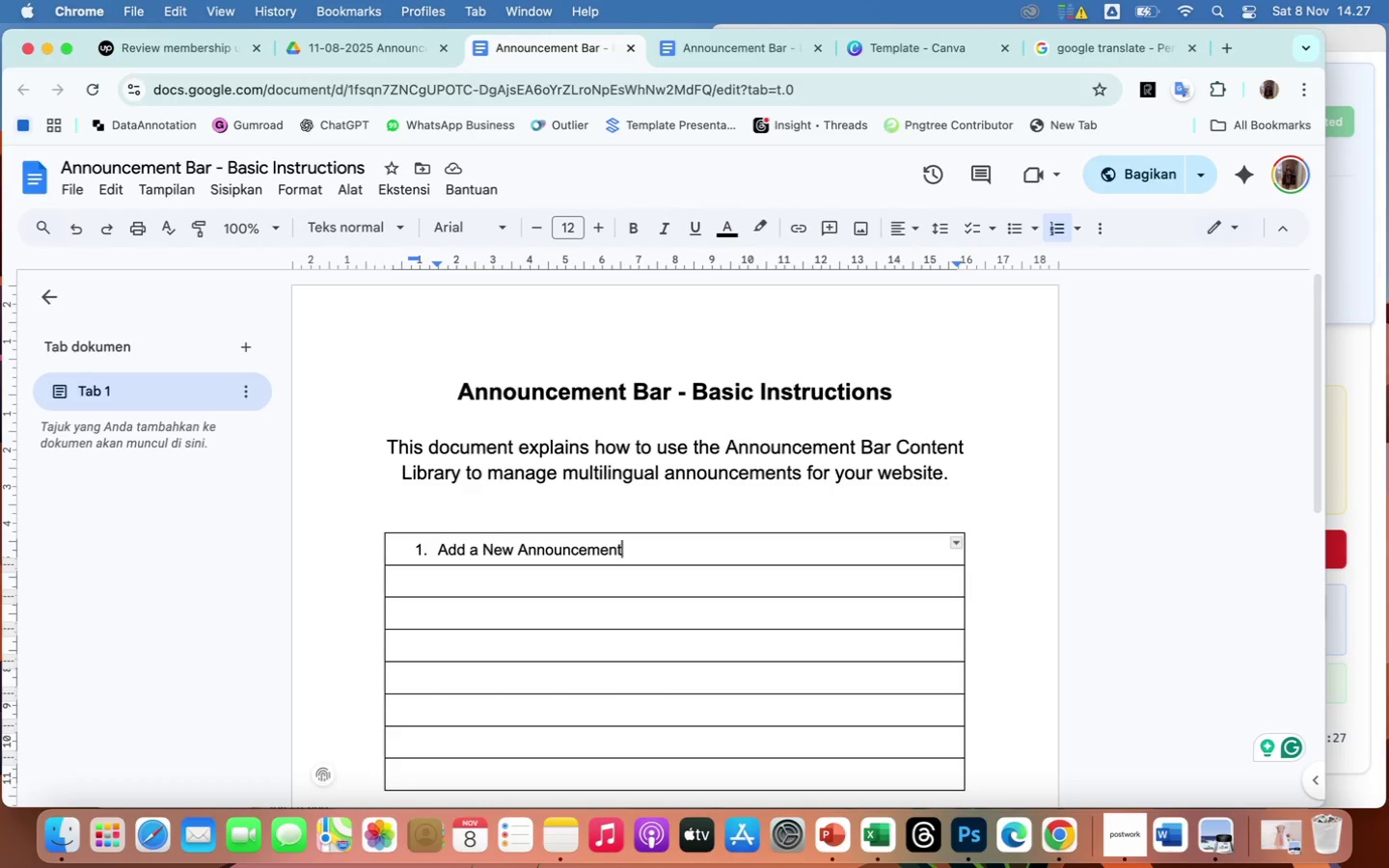 
wait(13.72)
 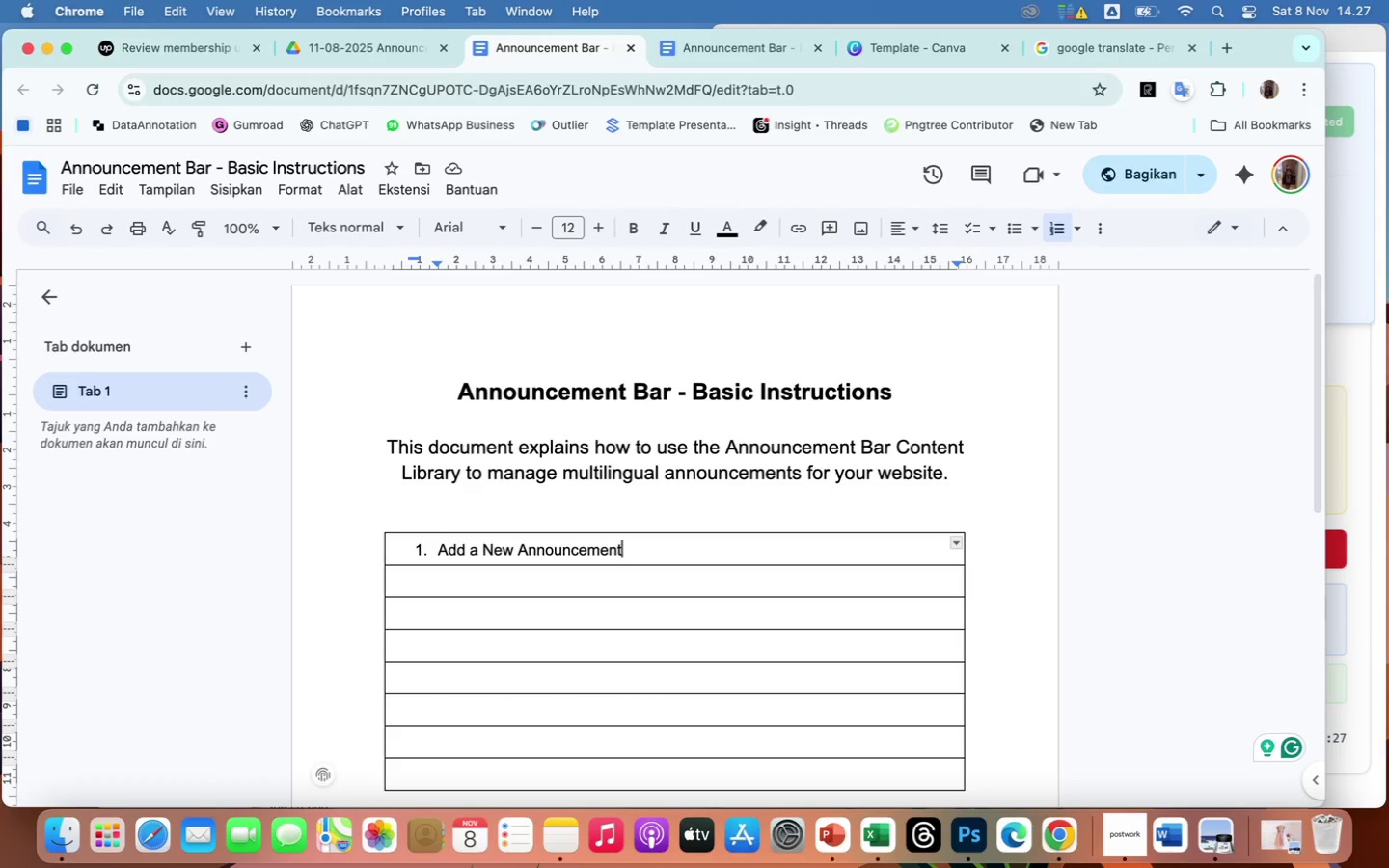 
left_click_drag(start_coordinate=[638, 553], to_coordinate=[395, 560])
 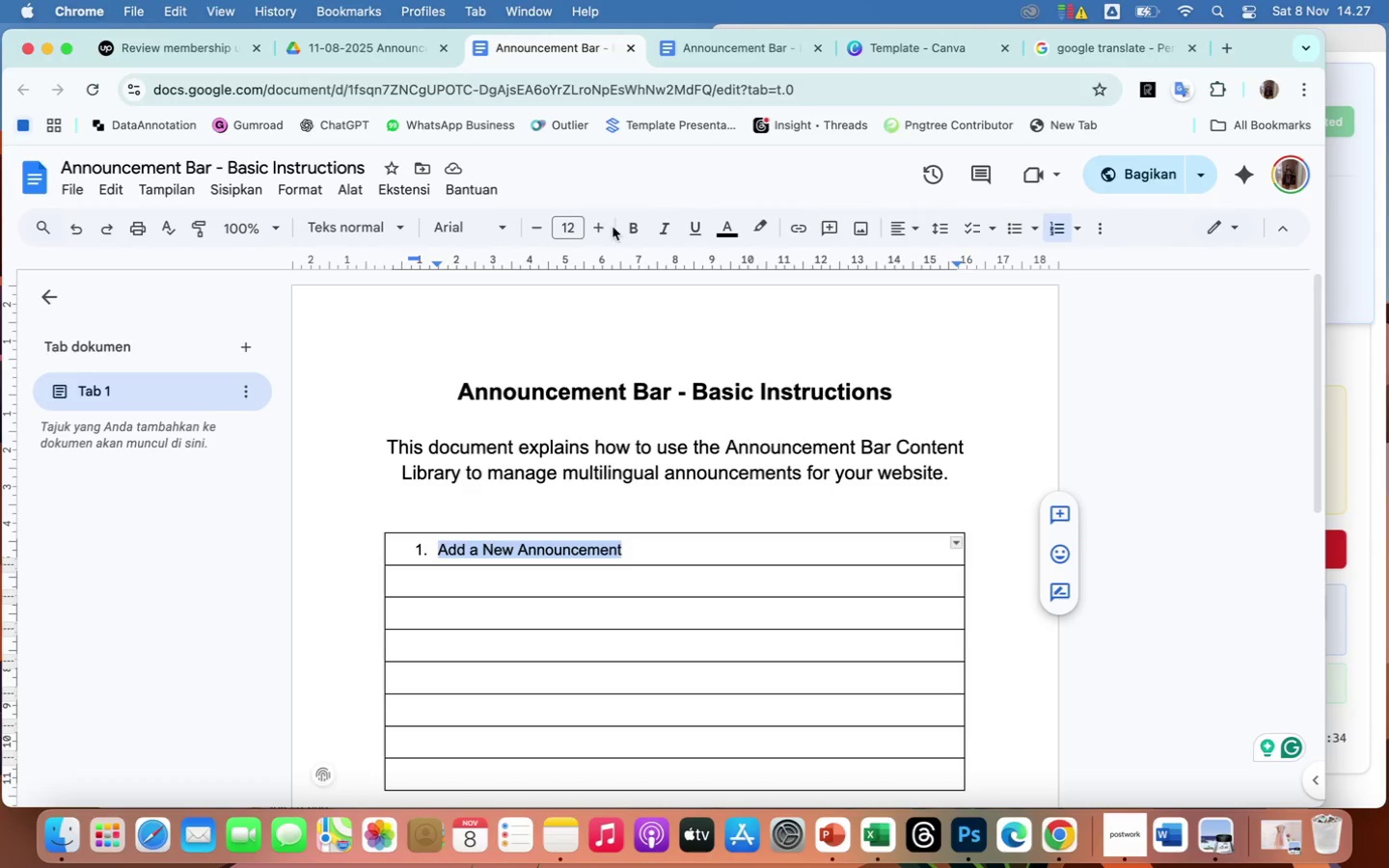 
left_click([602, 229])
 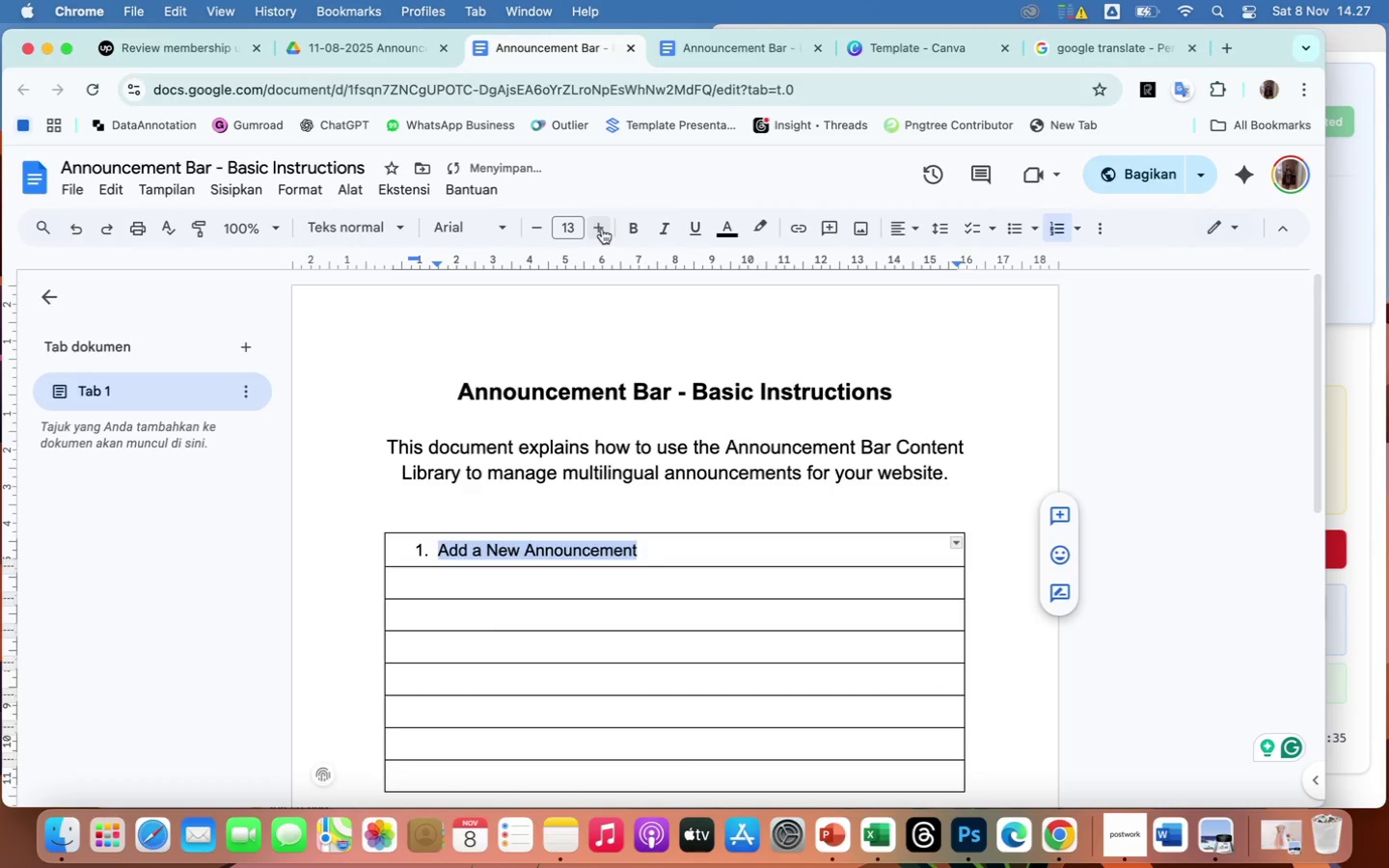 
left_click([603, 232])
 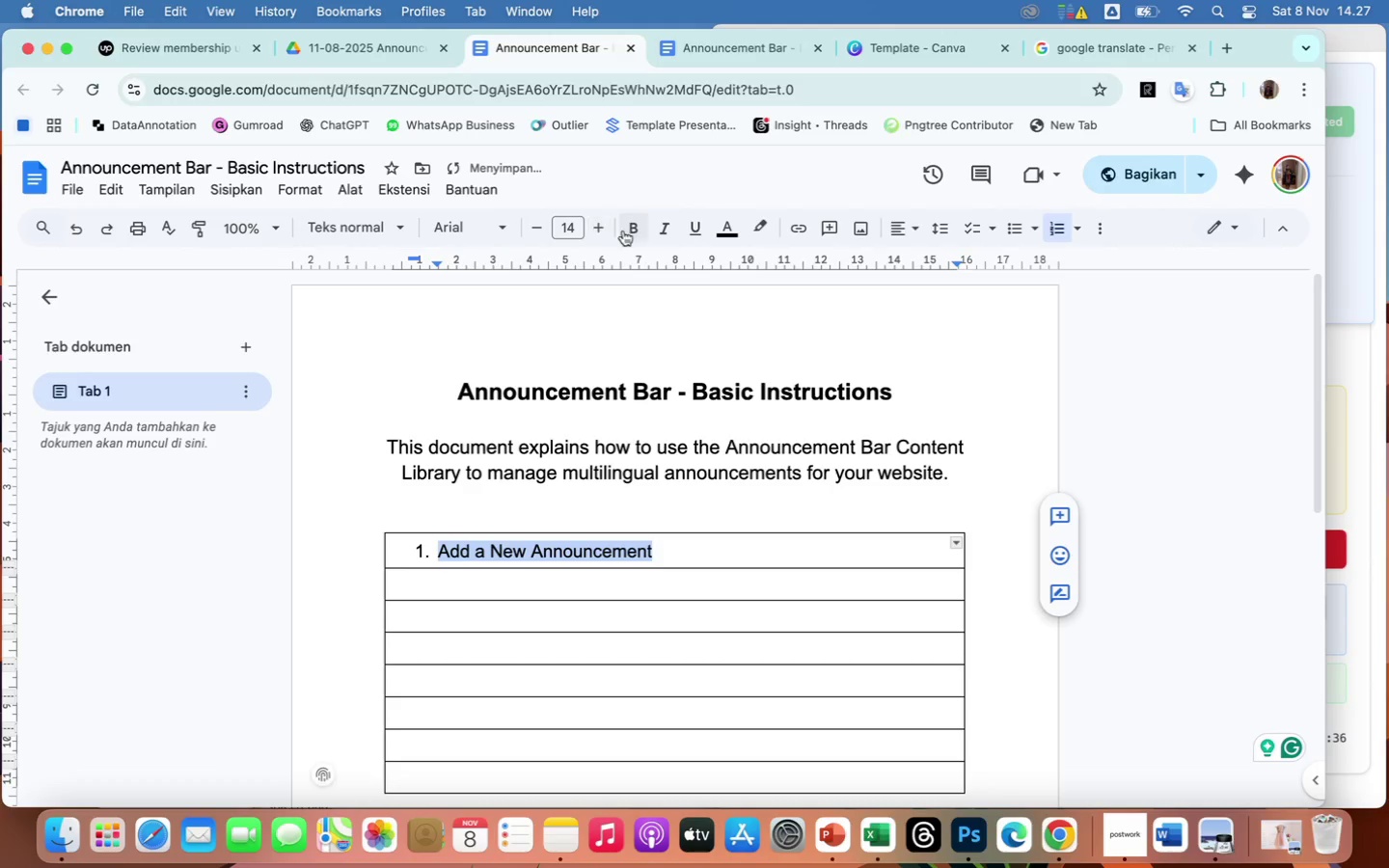 
left_click([634, 227])
 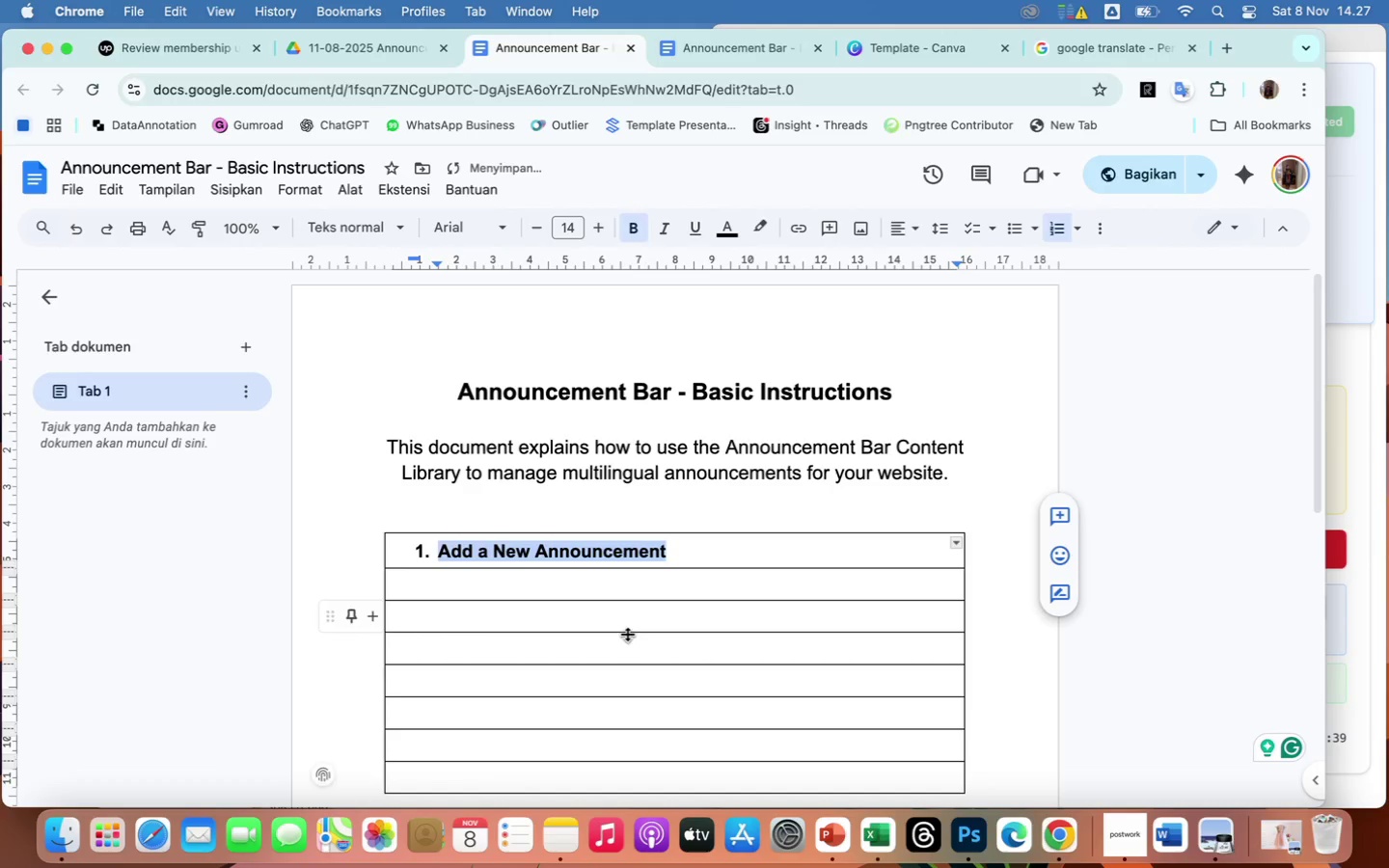 
left_click([638, 639])
 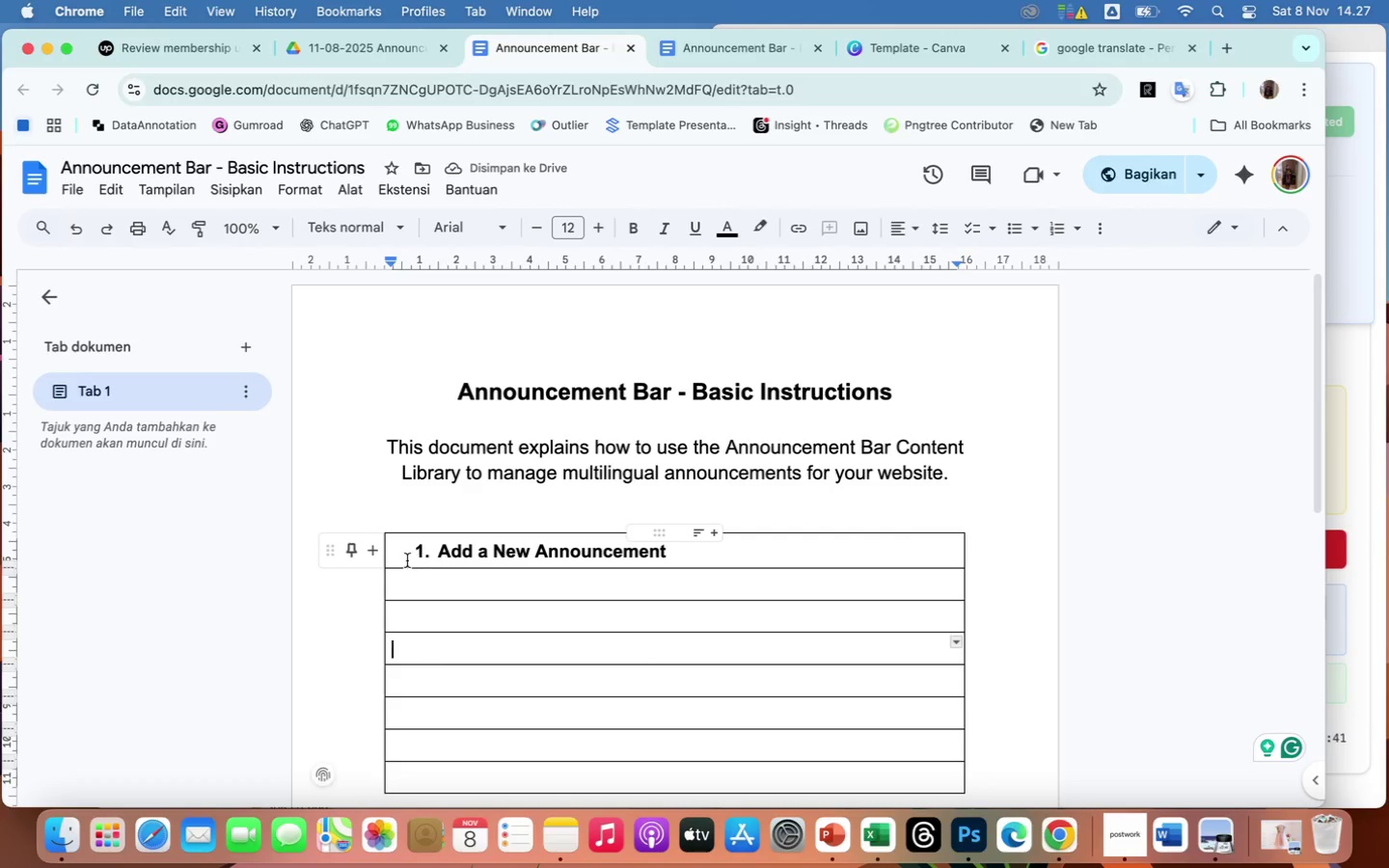 
left_click_drag(start_coordinate=[405, 559], to_coordinate=[749, 548])
 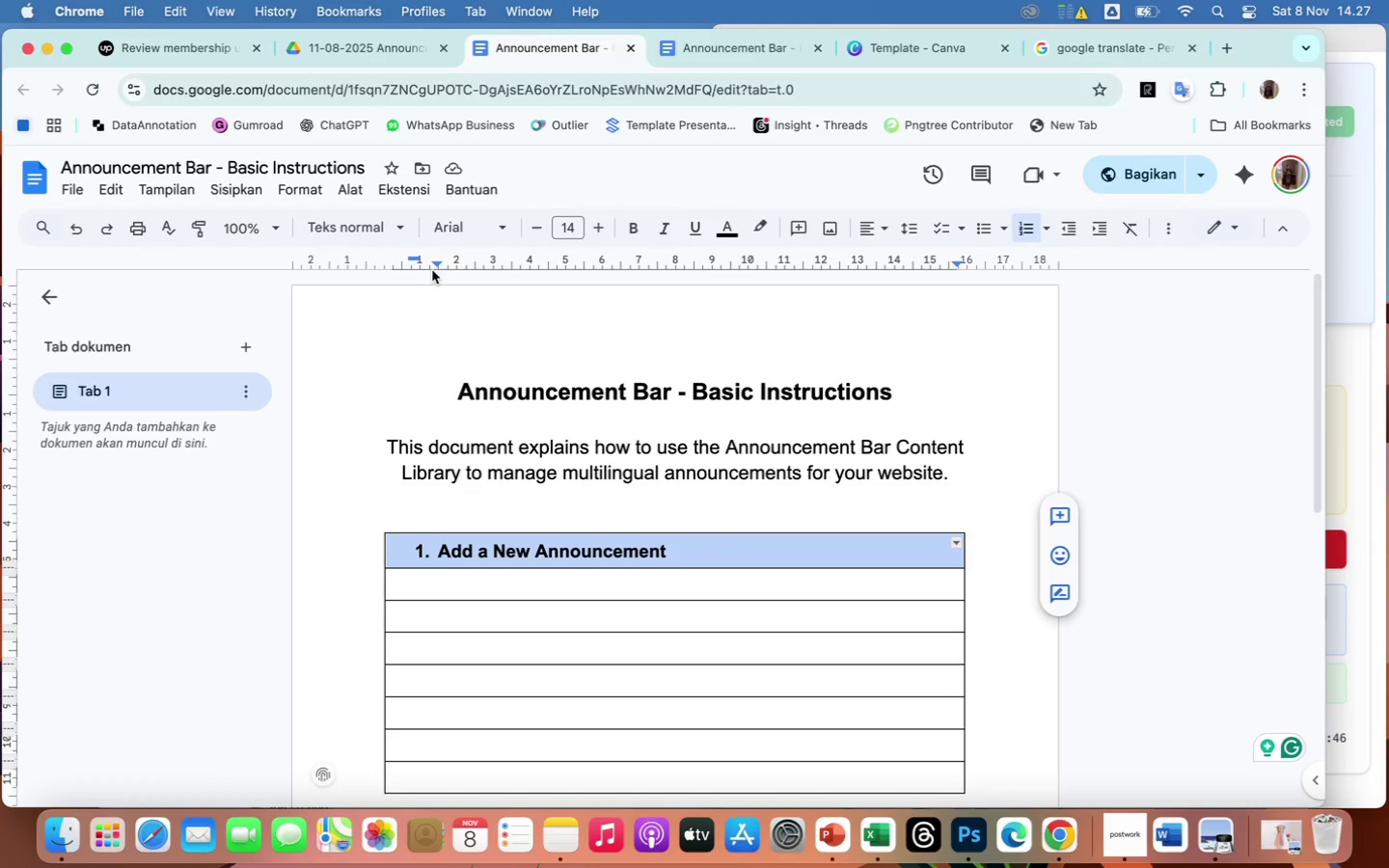 
wait(8.13)
 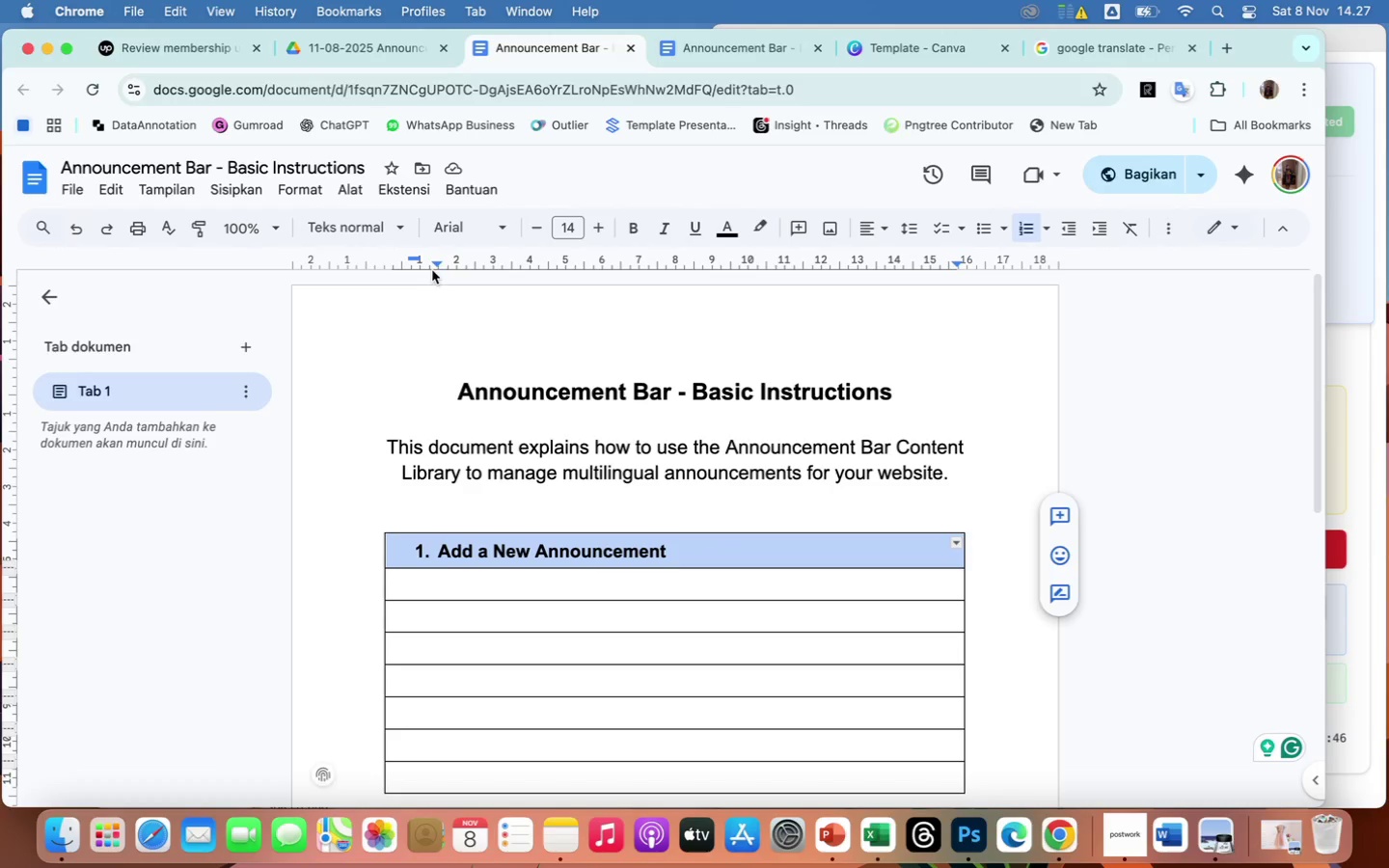 
left_click_drag(start_coordinate=[409, 258], to_coordinate=[381, 258])
 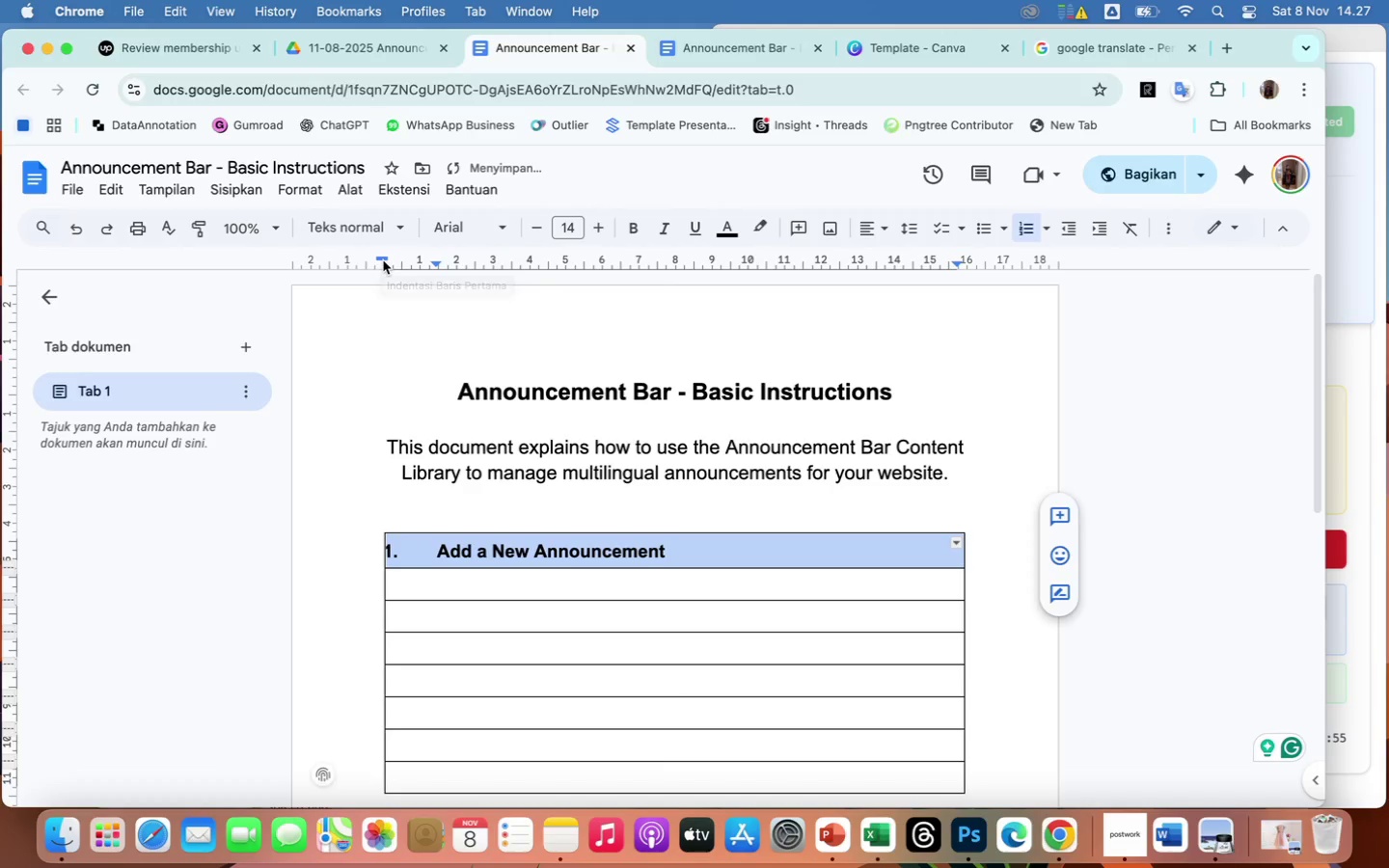 
left_click_drag(start_coordinate=[383, 260], to_coordinate=[393, 265])
 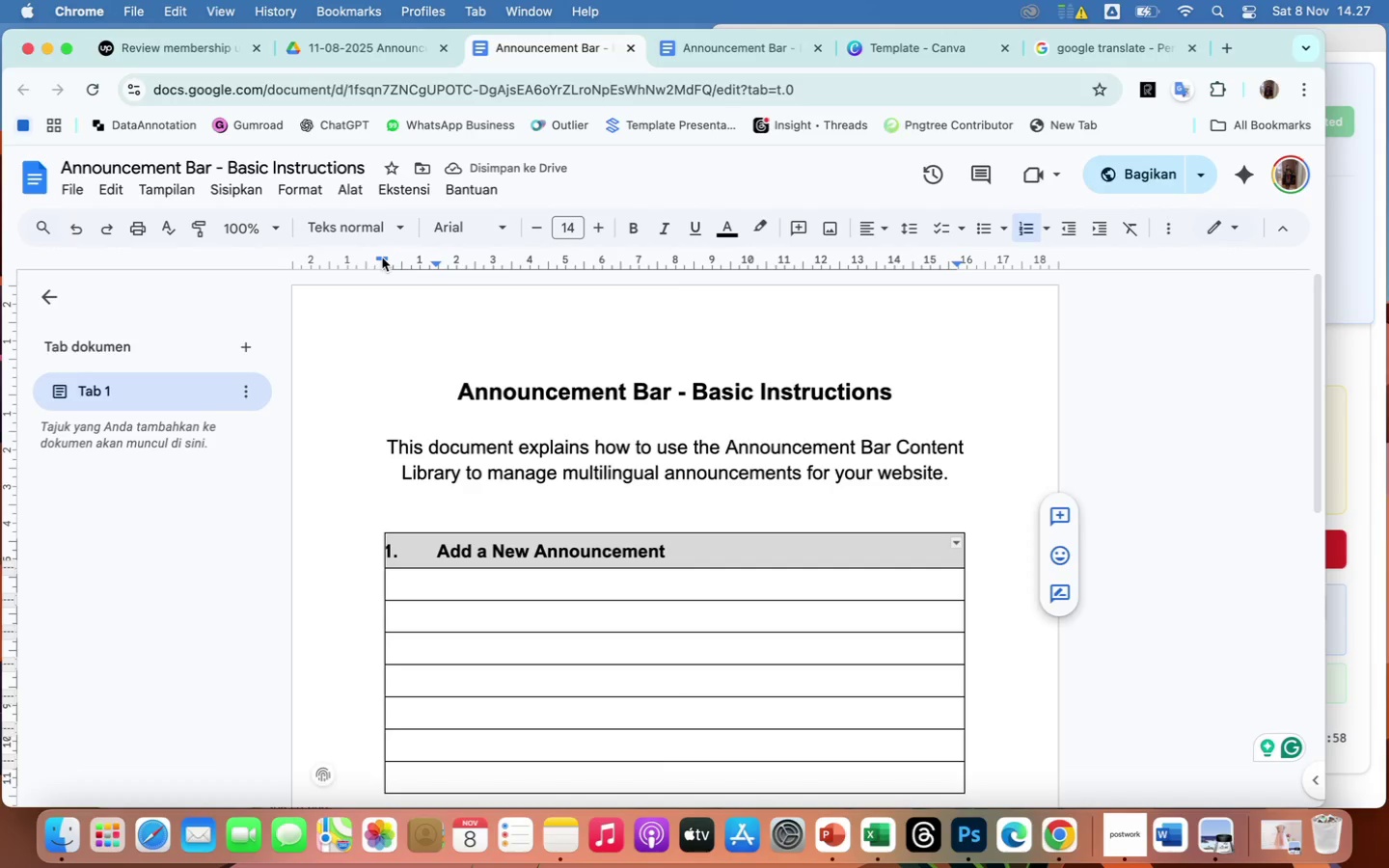 
left_click_drag(start_coordinate=[382, 258], to_coordinate=[403, 265])
 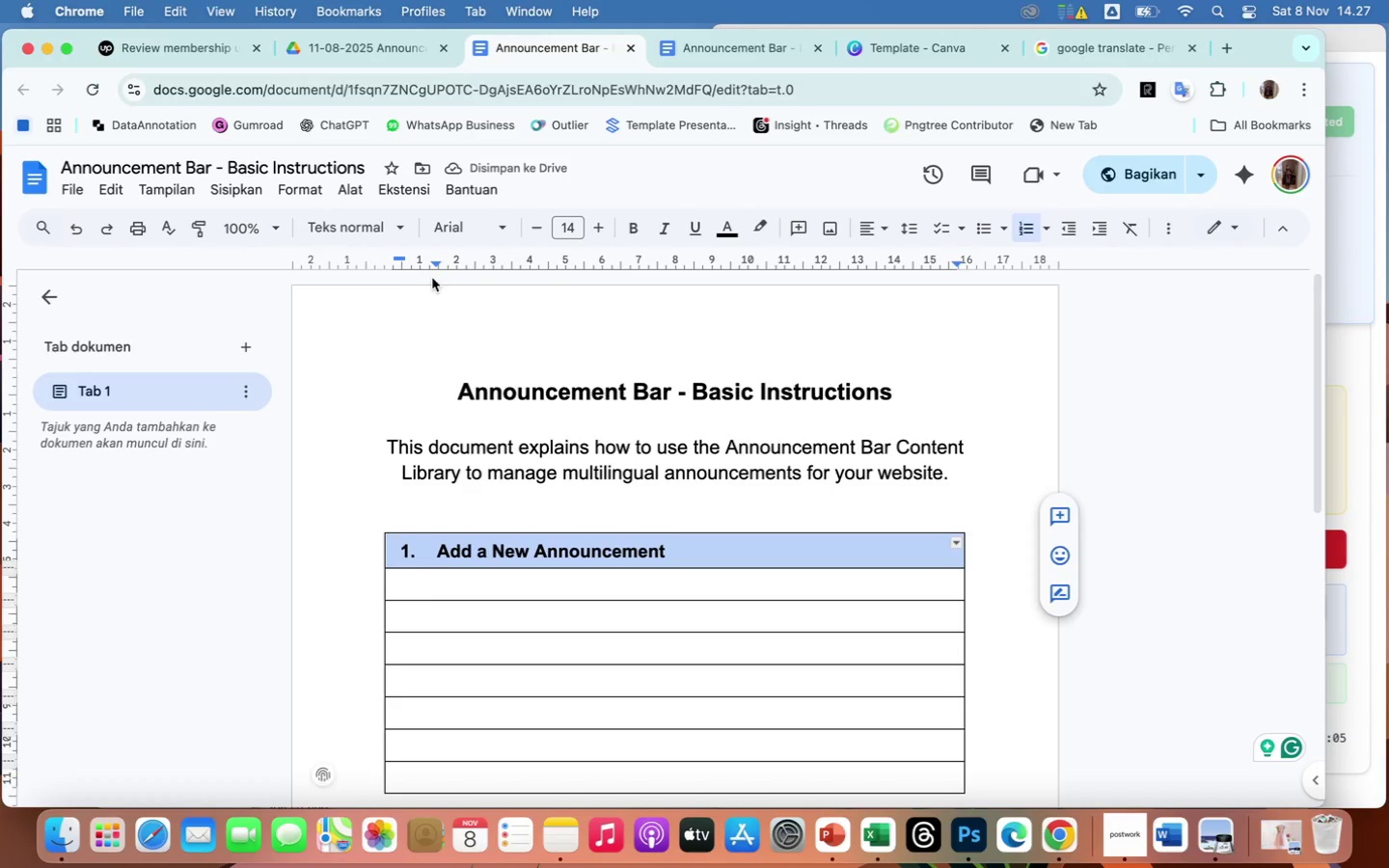 
left_click_drag(start_coordinate=[437, 263], to_coordinate=[424, 266])
 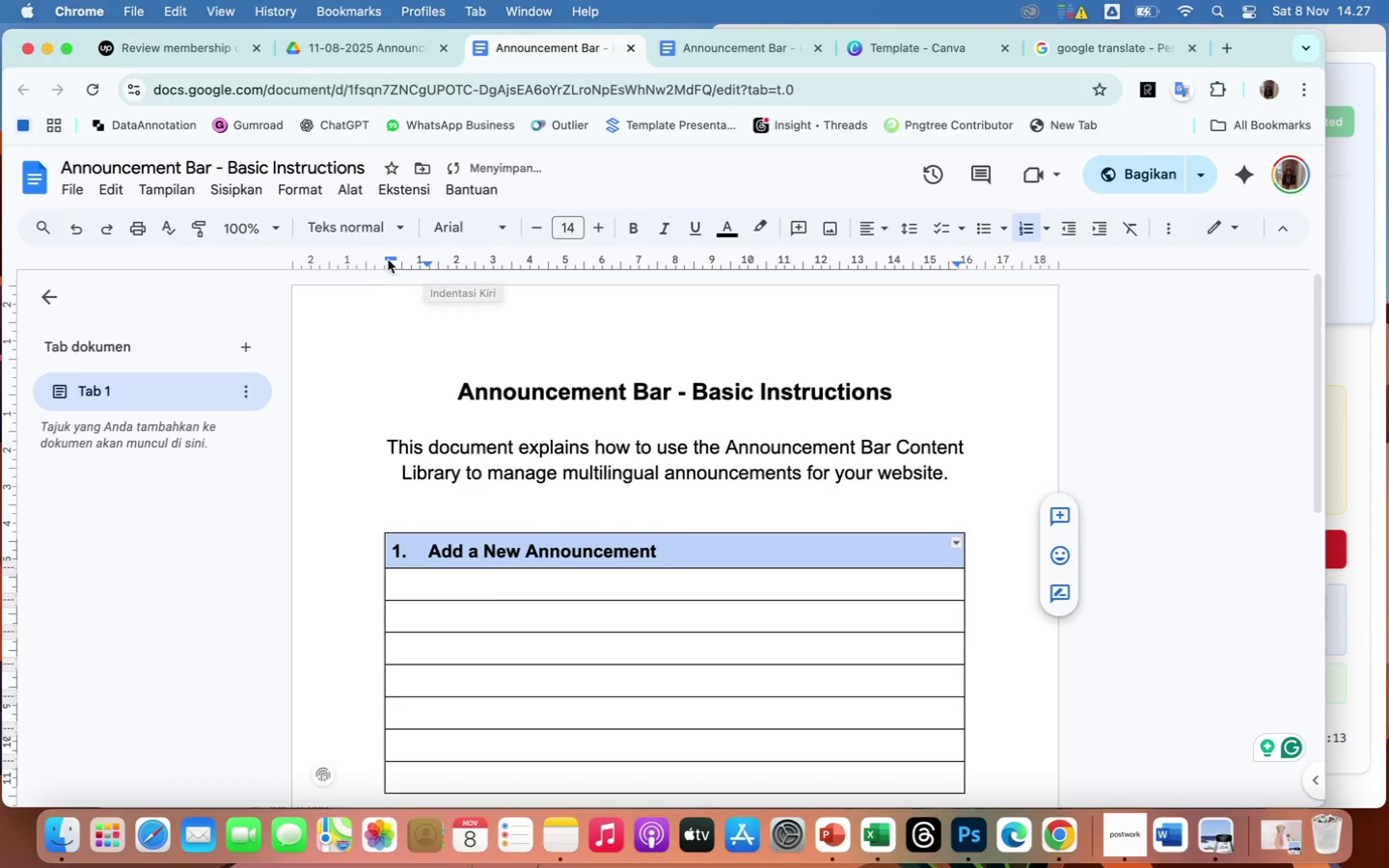 
left_click_drag(start_coordinate=[389, 258], to_coordinate=[397, 263])
 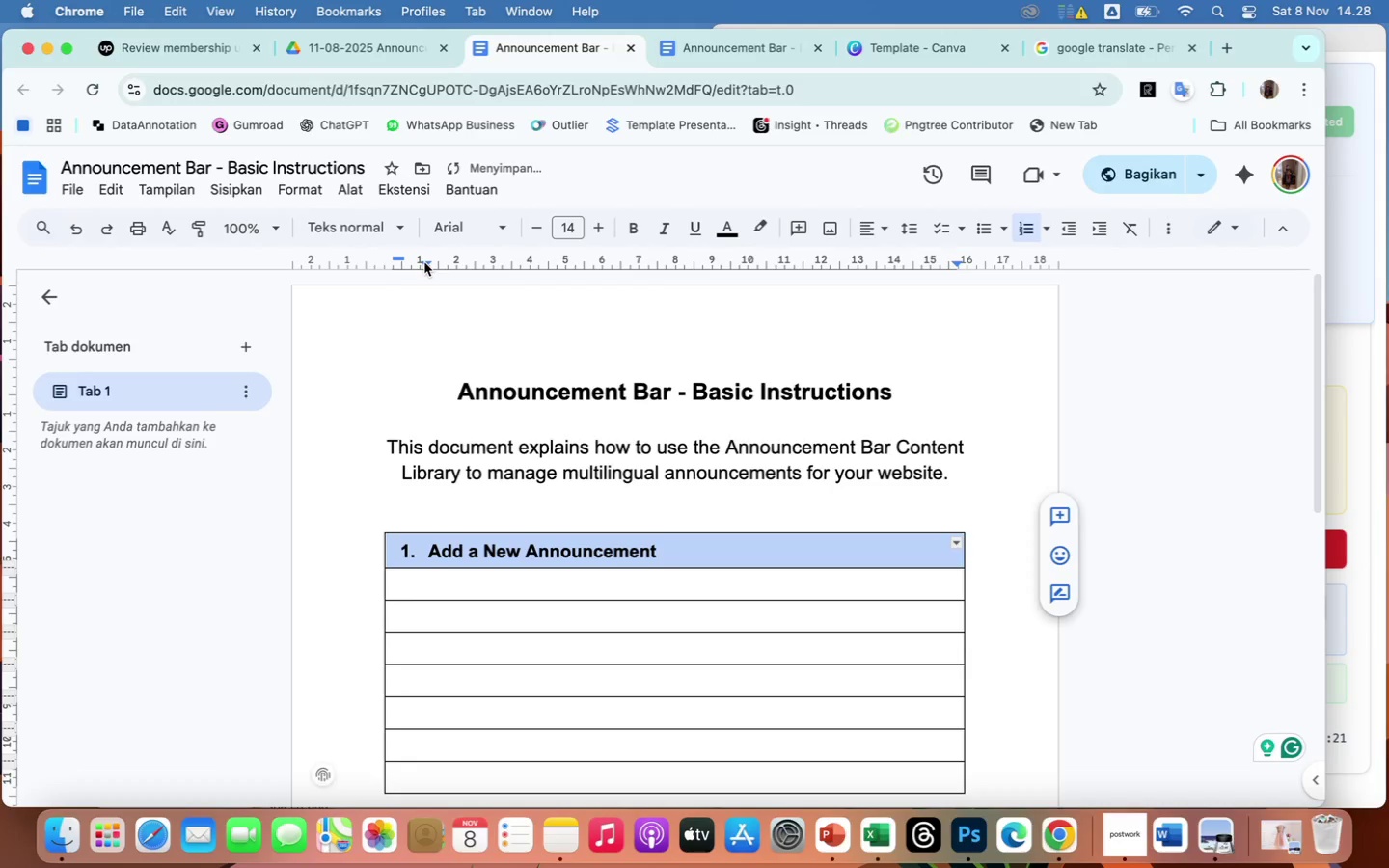 
wait(7.13)
 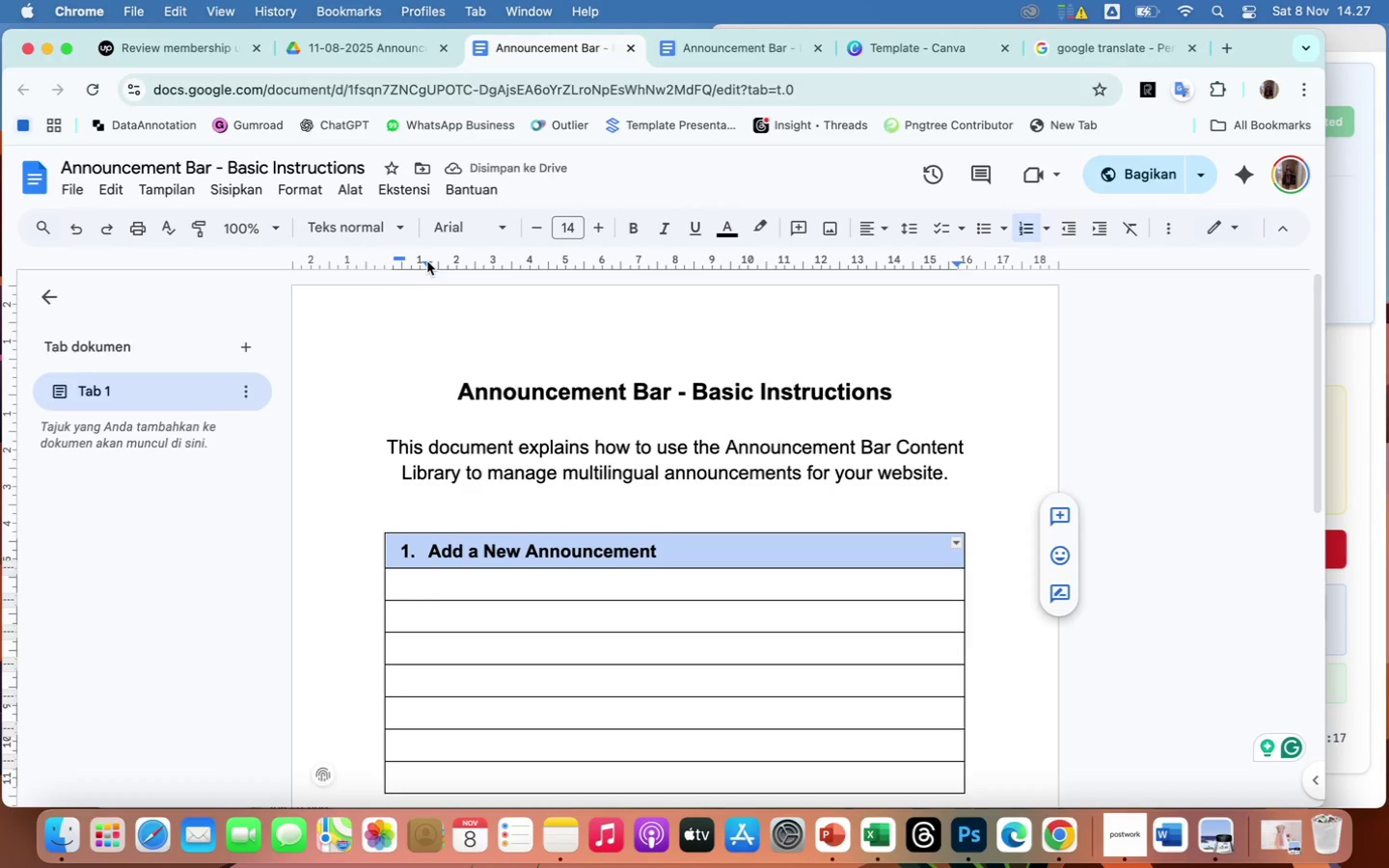 
left_click_drag(start_coordinate=[422, 262], to_coordinate=[418, 263])
 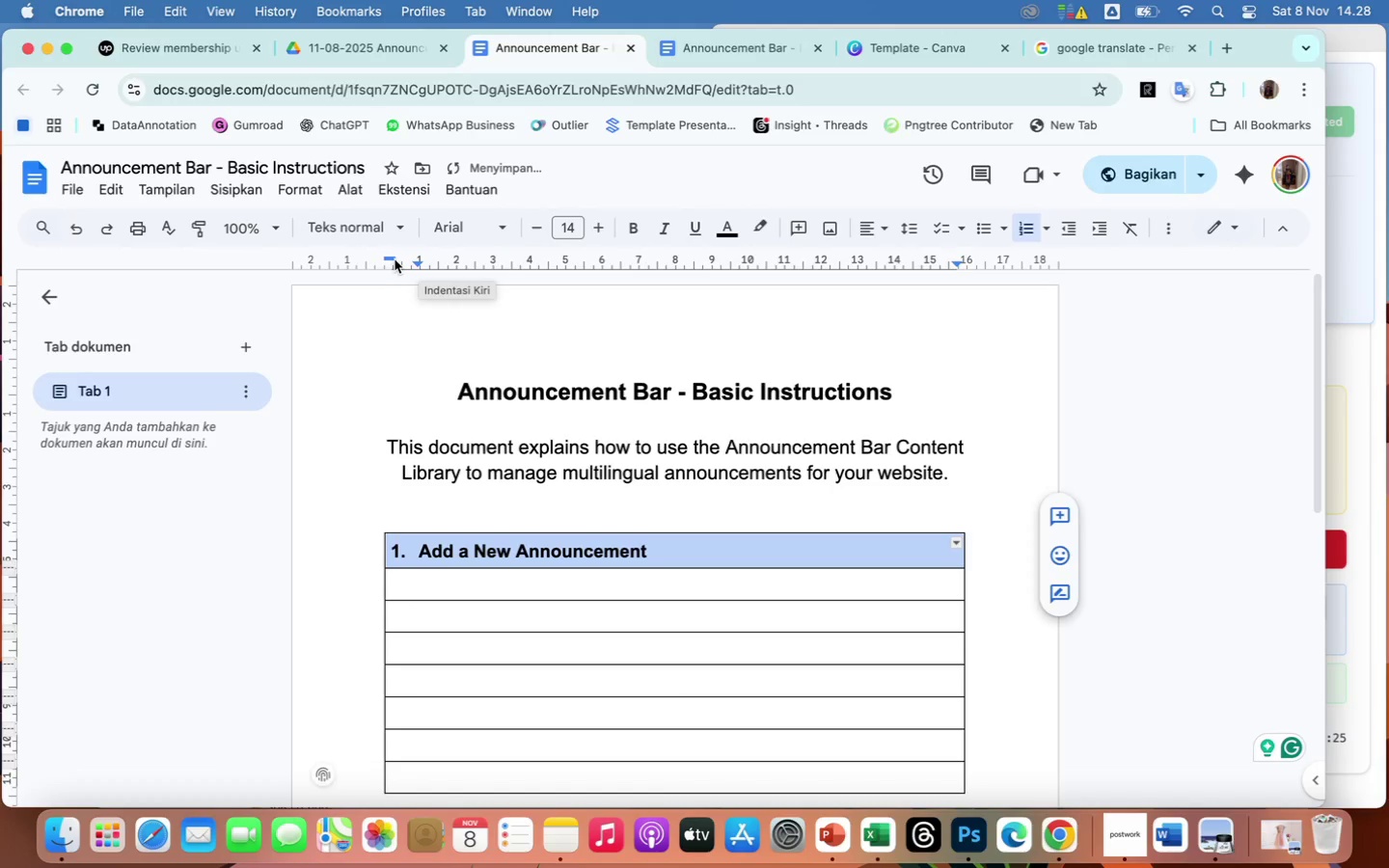 
left_click_drag(start_coordinate=[393, 258], to_coordinate=[401, 282])
 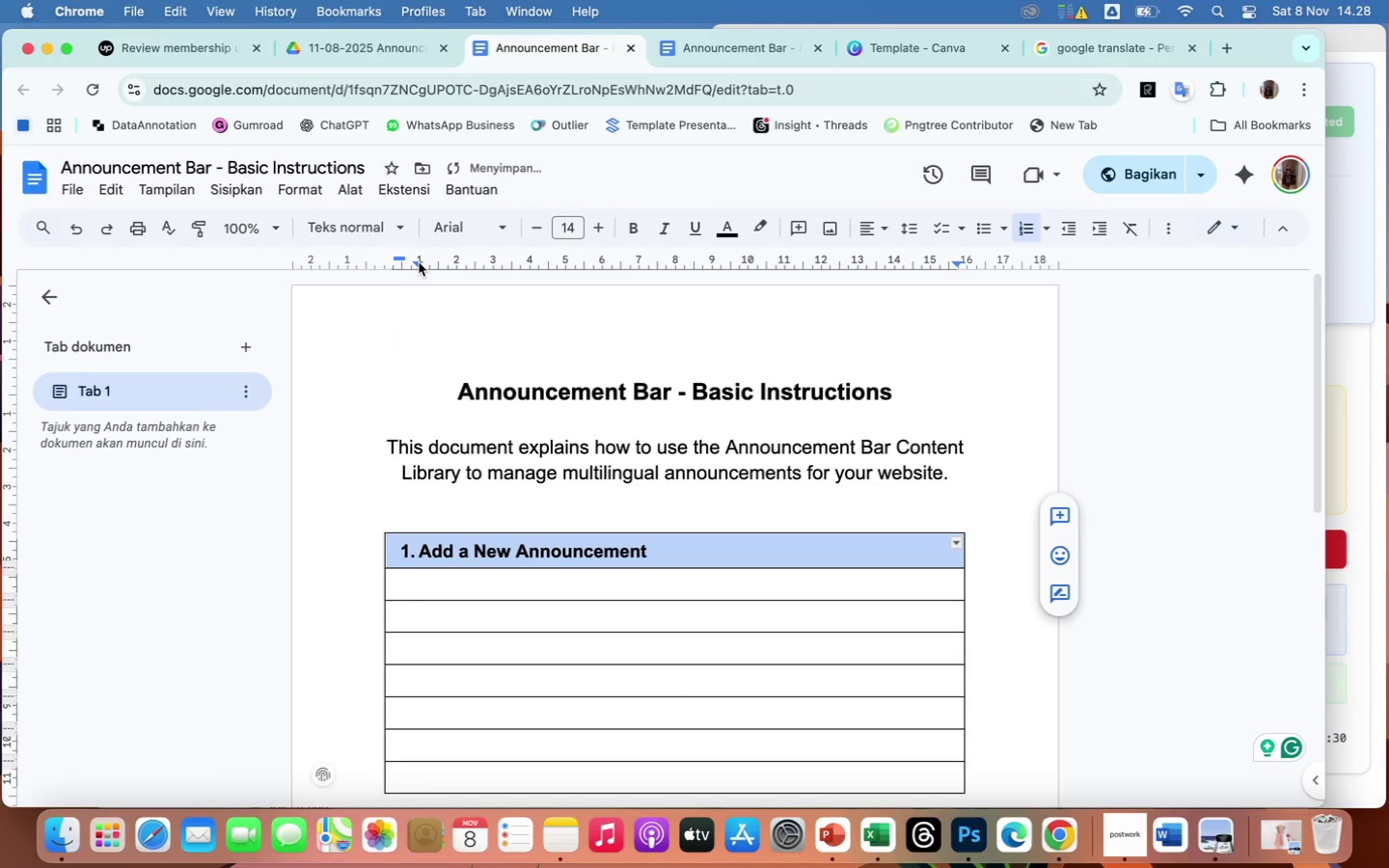 
left_click_drag(start_coordinate=[419, 261], to_coordinate=[433, 268])
 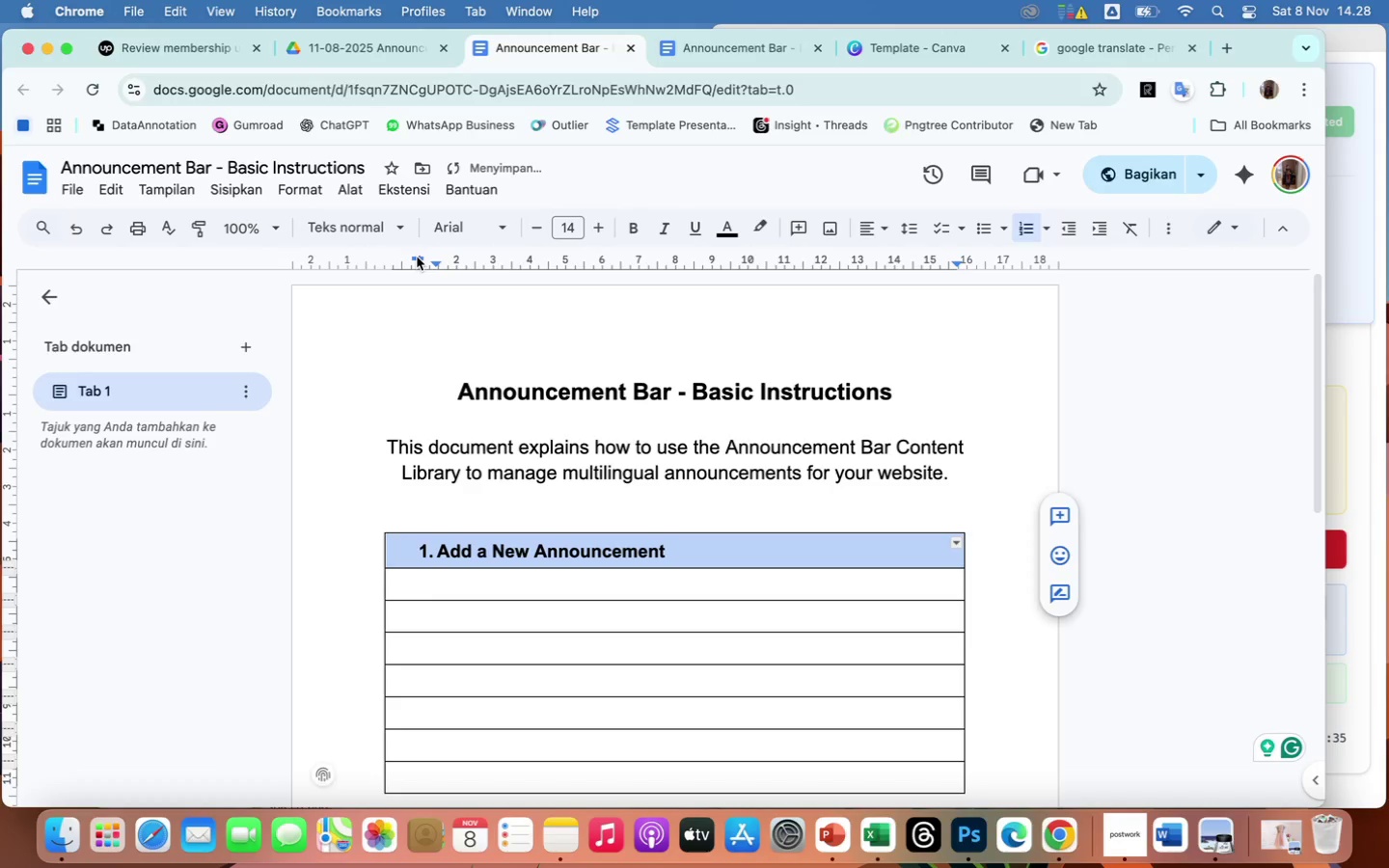 
left_click_drag(start_coordinate=[417, 257], to_coordinate=[406, 258])
 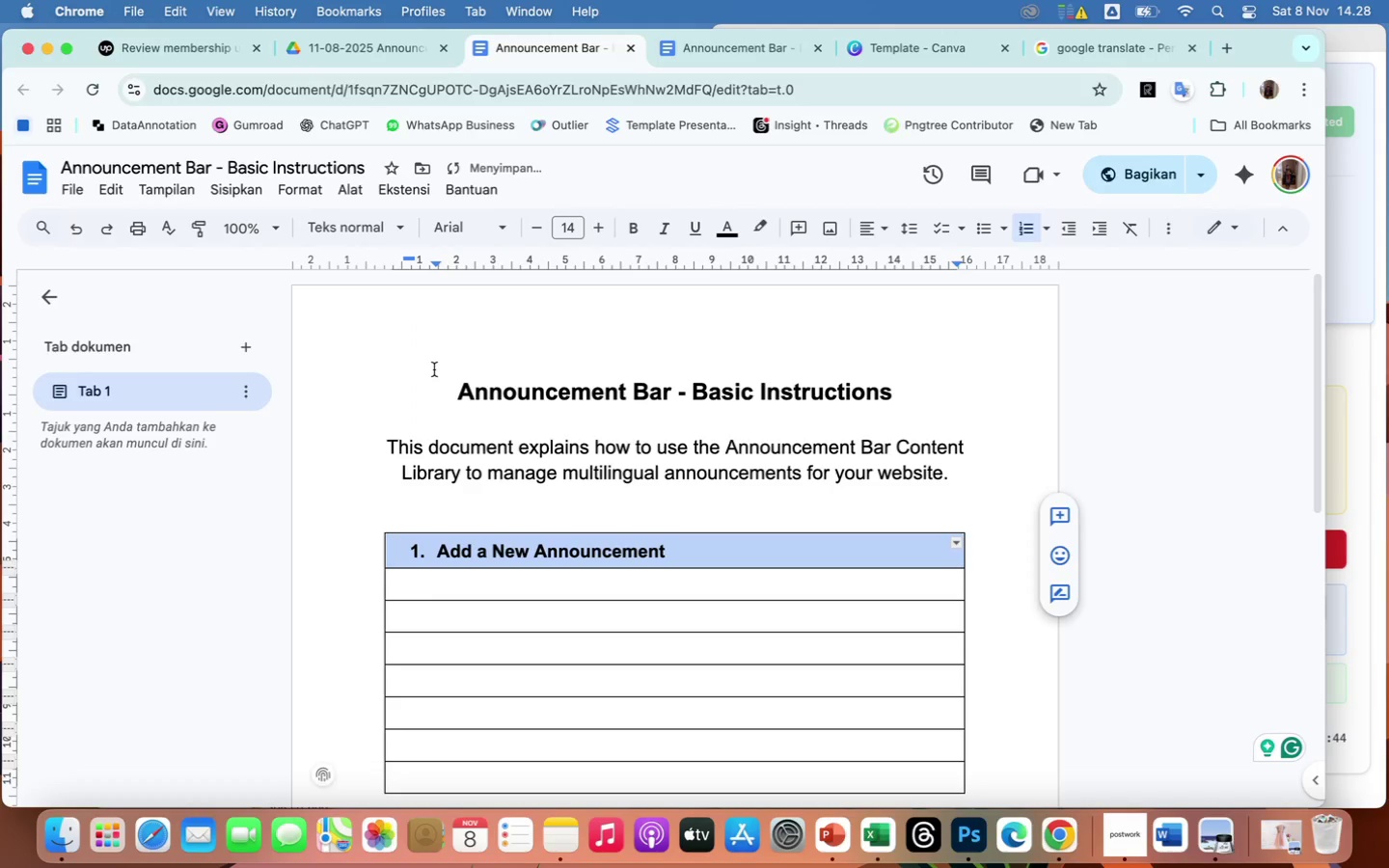 
wait(10.84)
 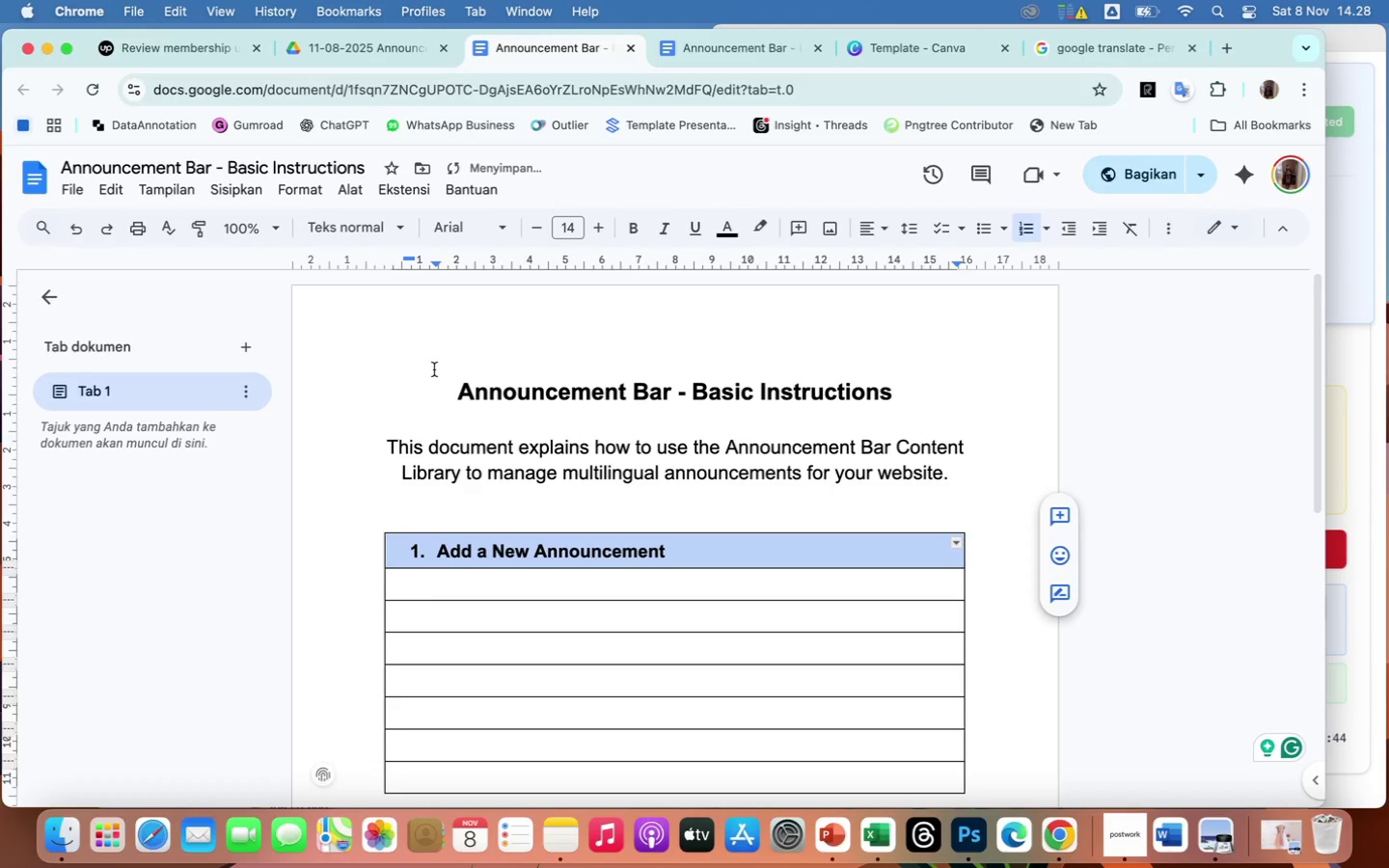 
left_click([675, 641])
 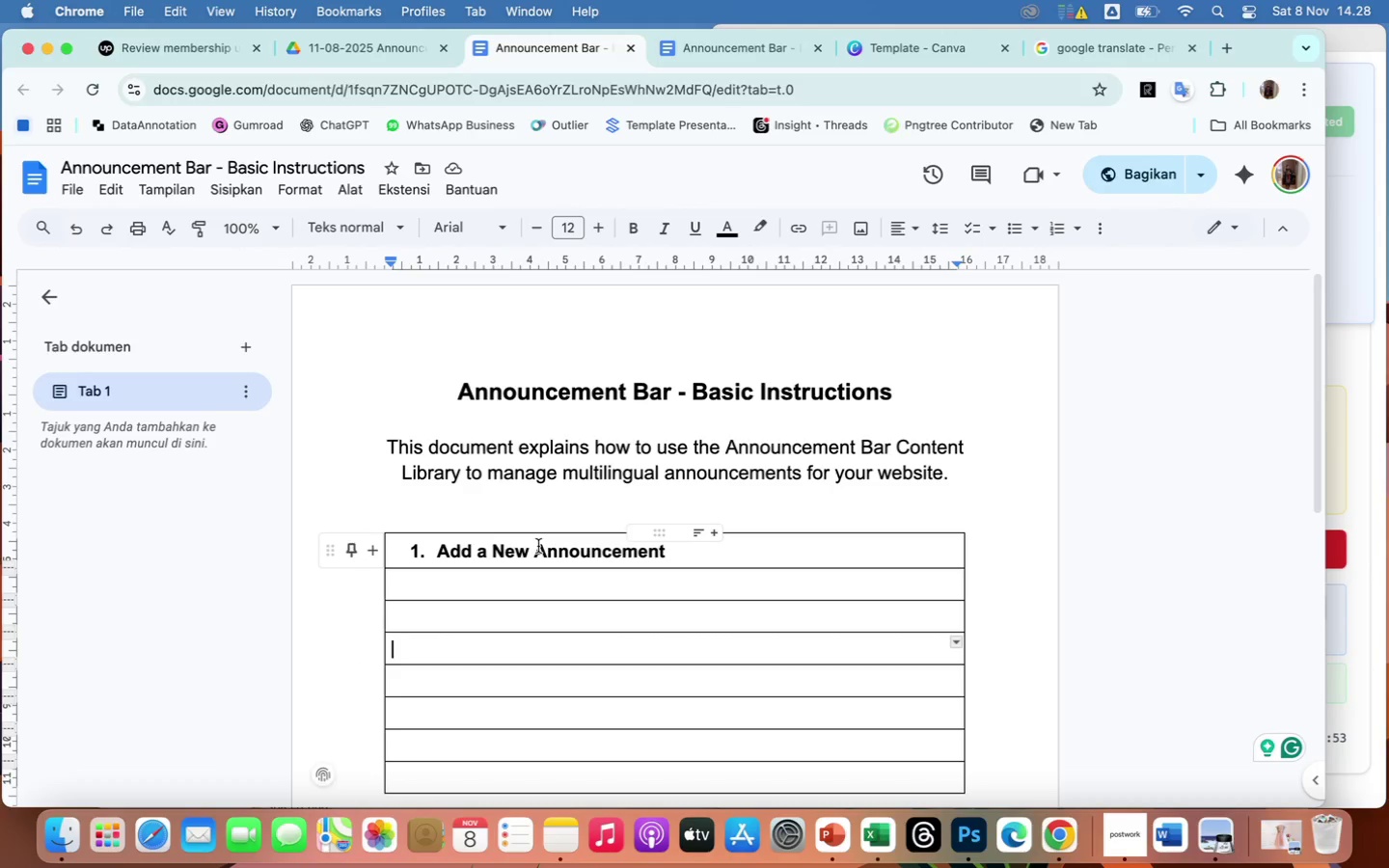 
left_click_drag(start_coordinate=[398, 553], to_coordinate=[788, 548])
 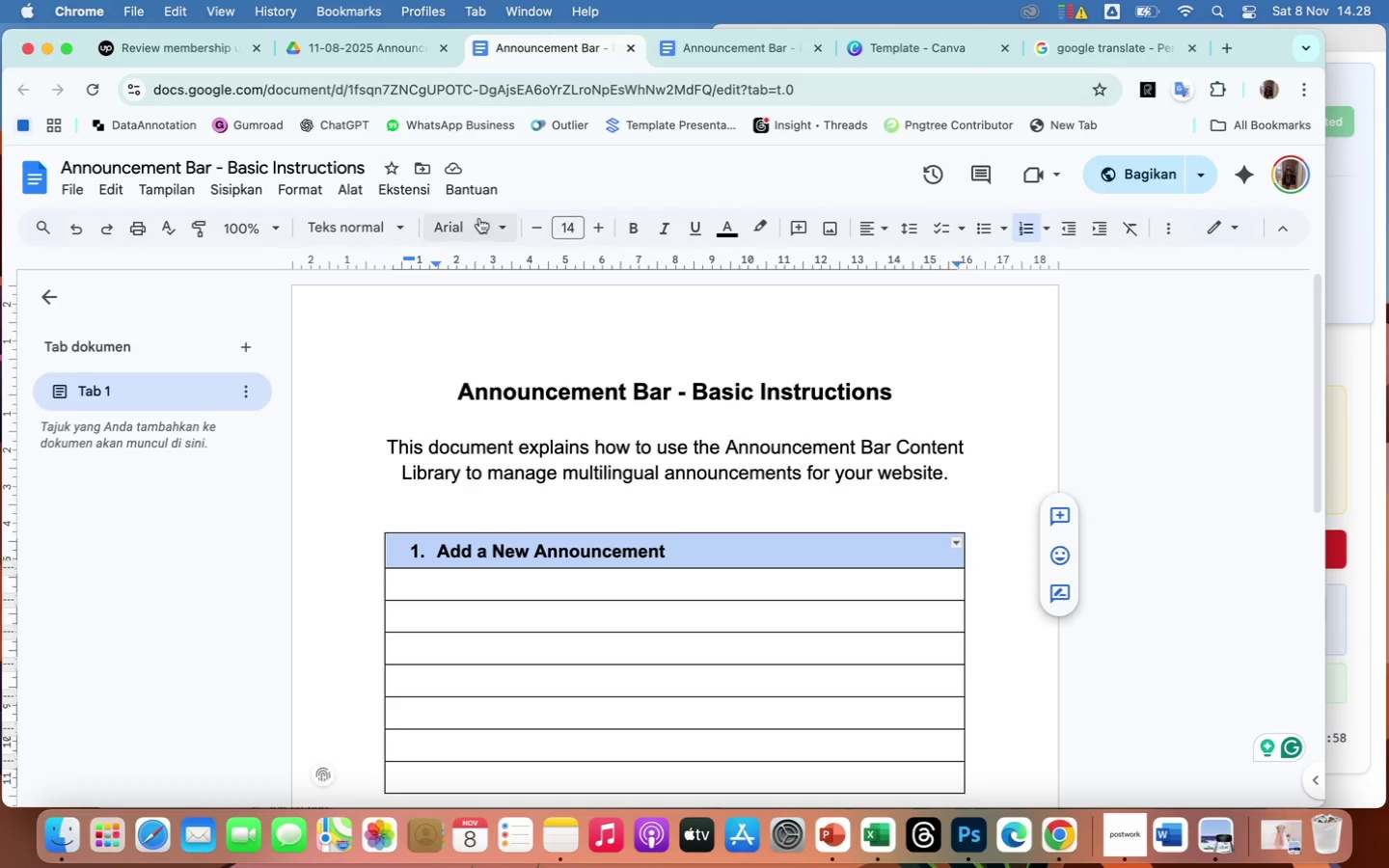 
wait(8.43)
 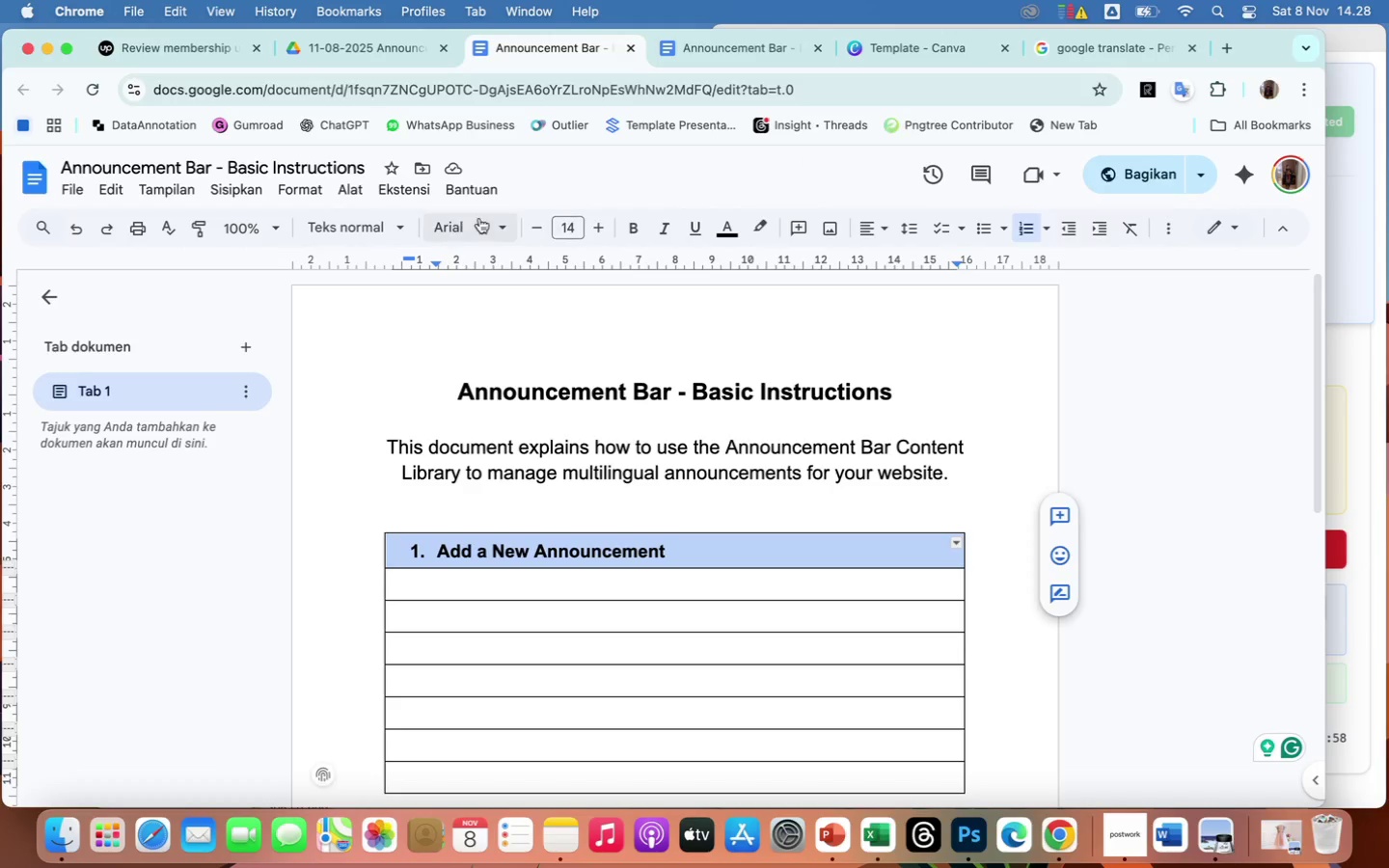 
left_click([1167, 227])
 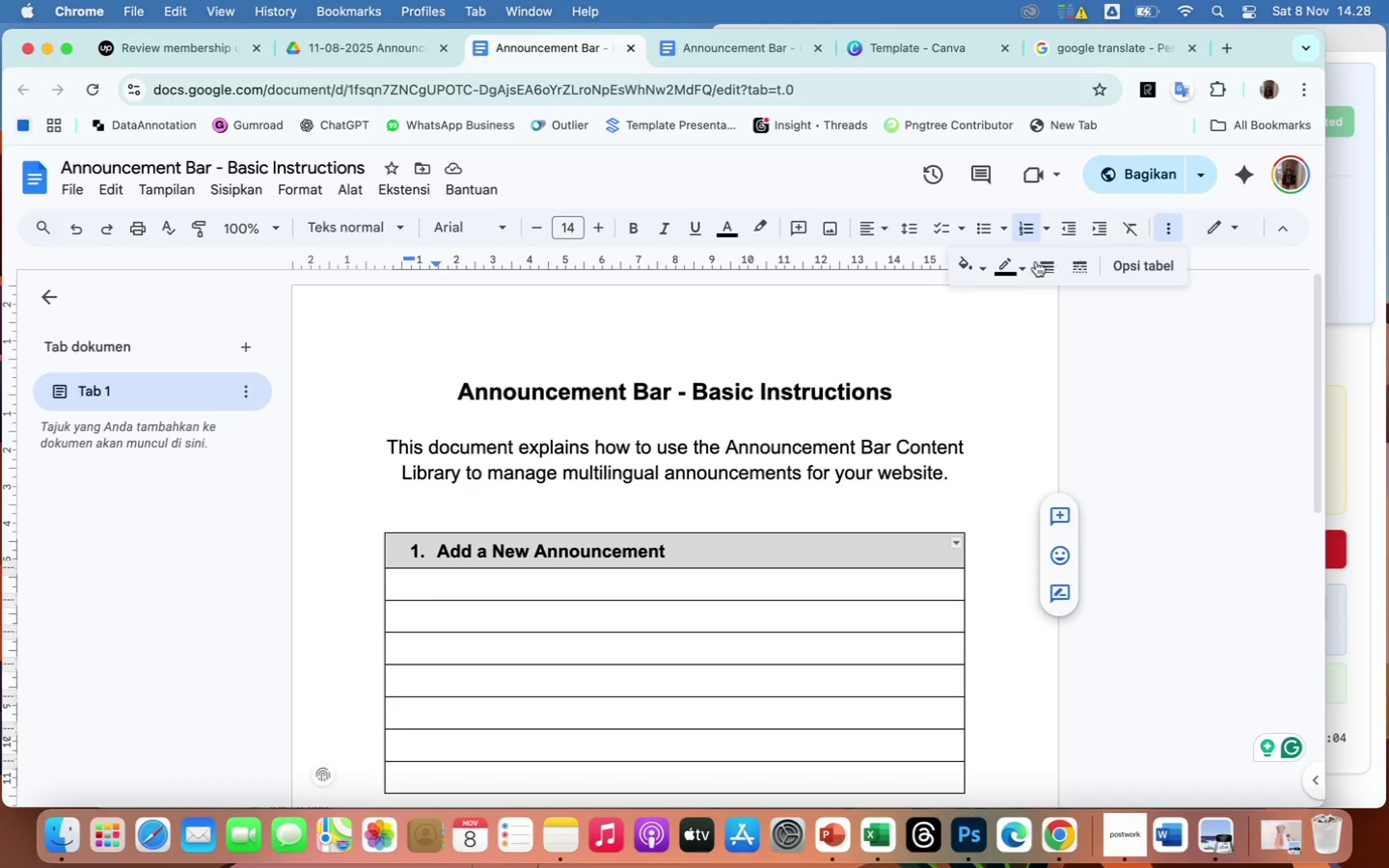 
left_click([984, 264])
 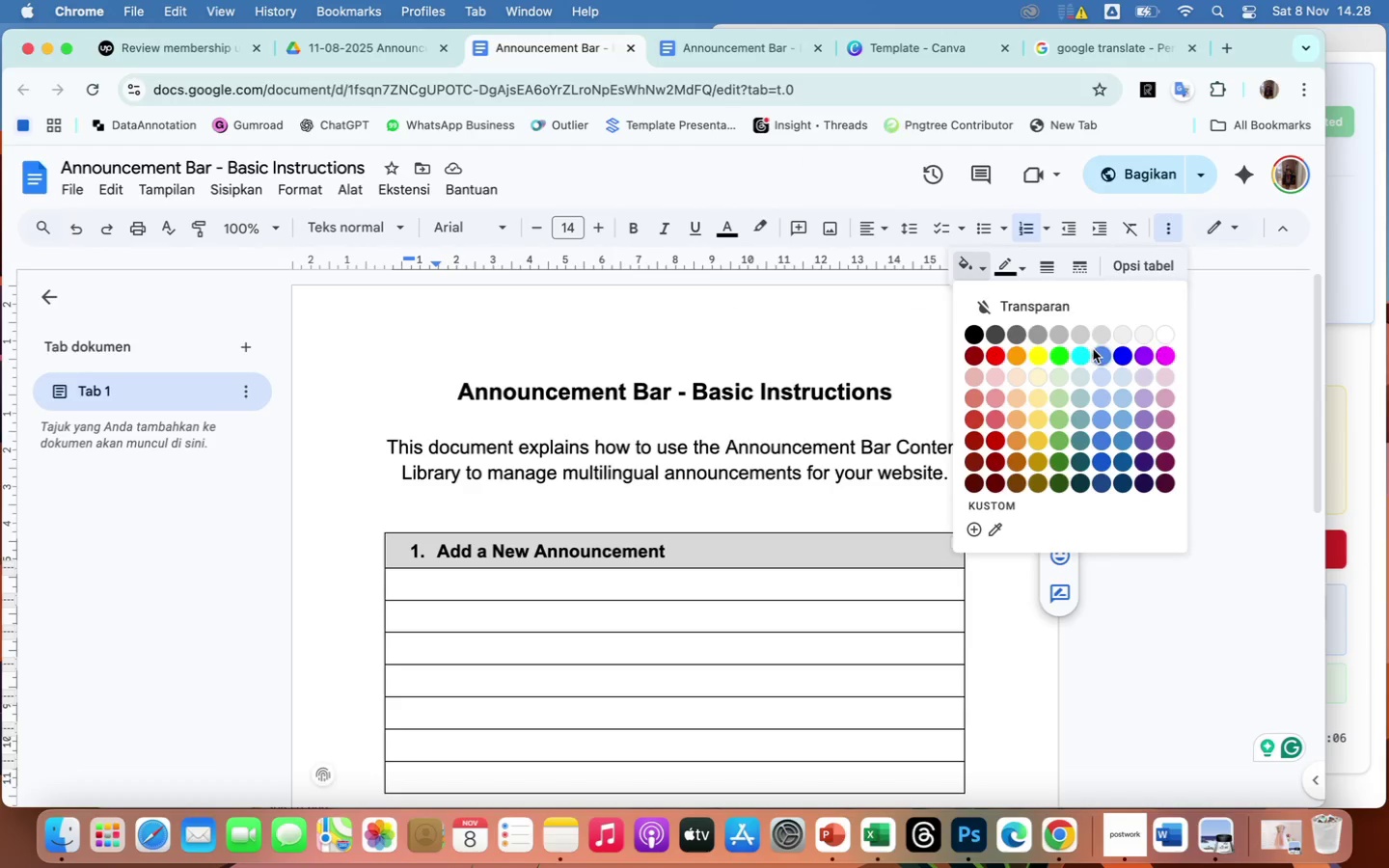 
left_click([1103, 354])
 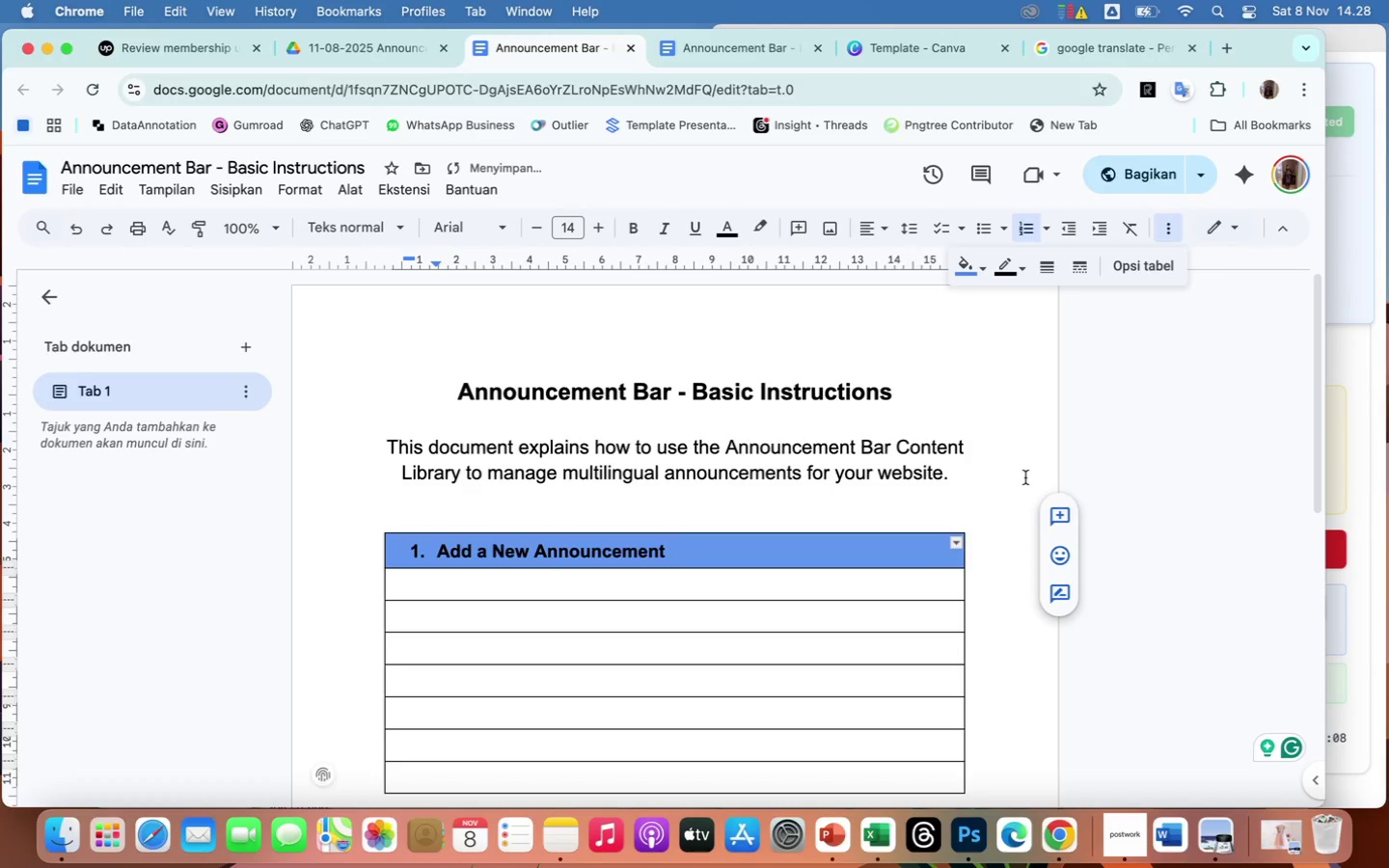 
left_click([997, 488])
 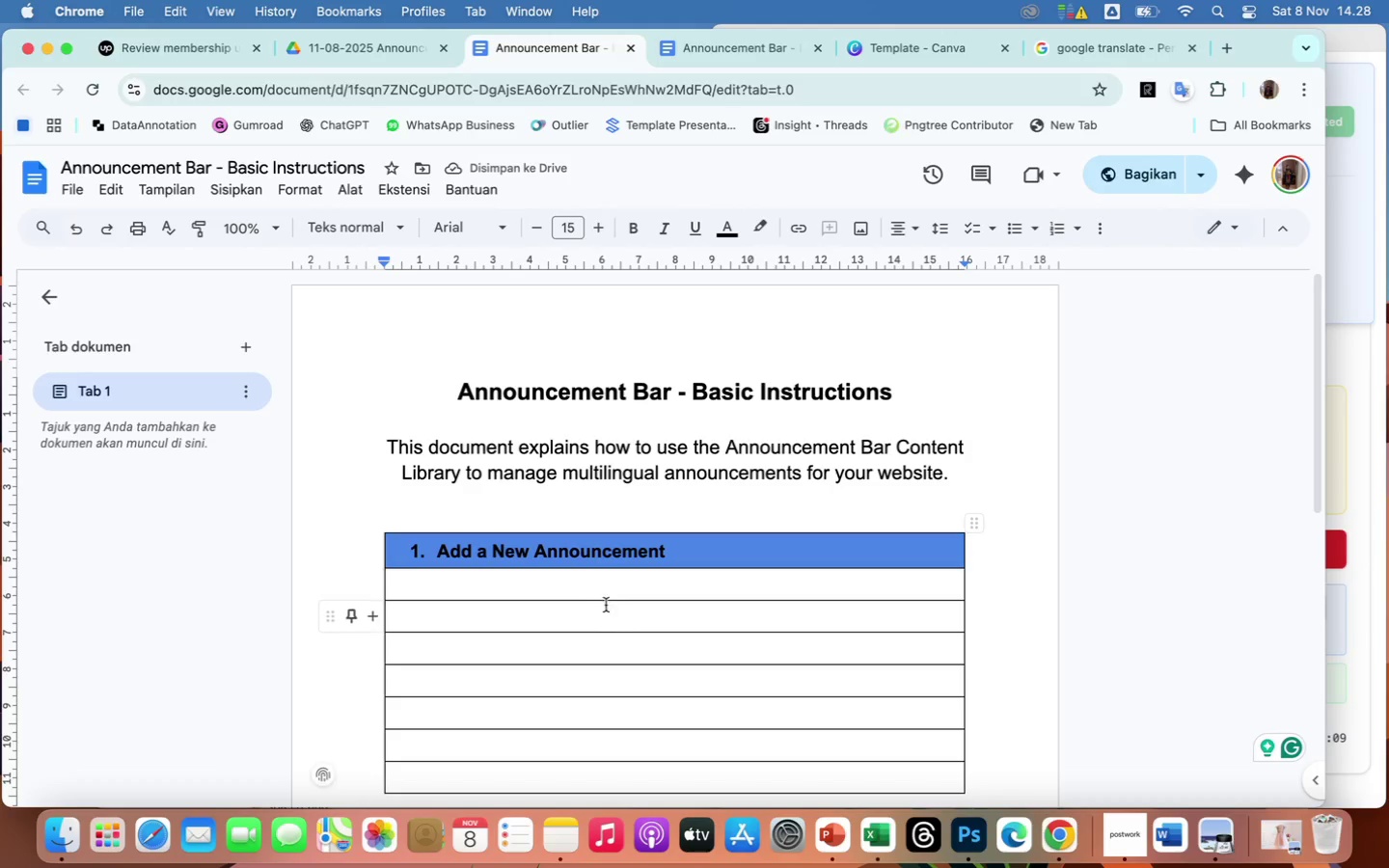 
left_click([581, 593])
 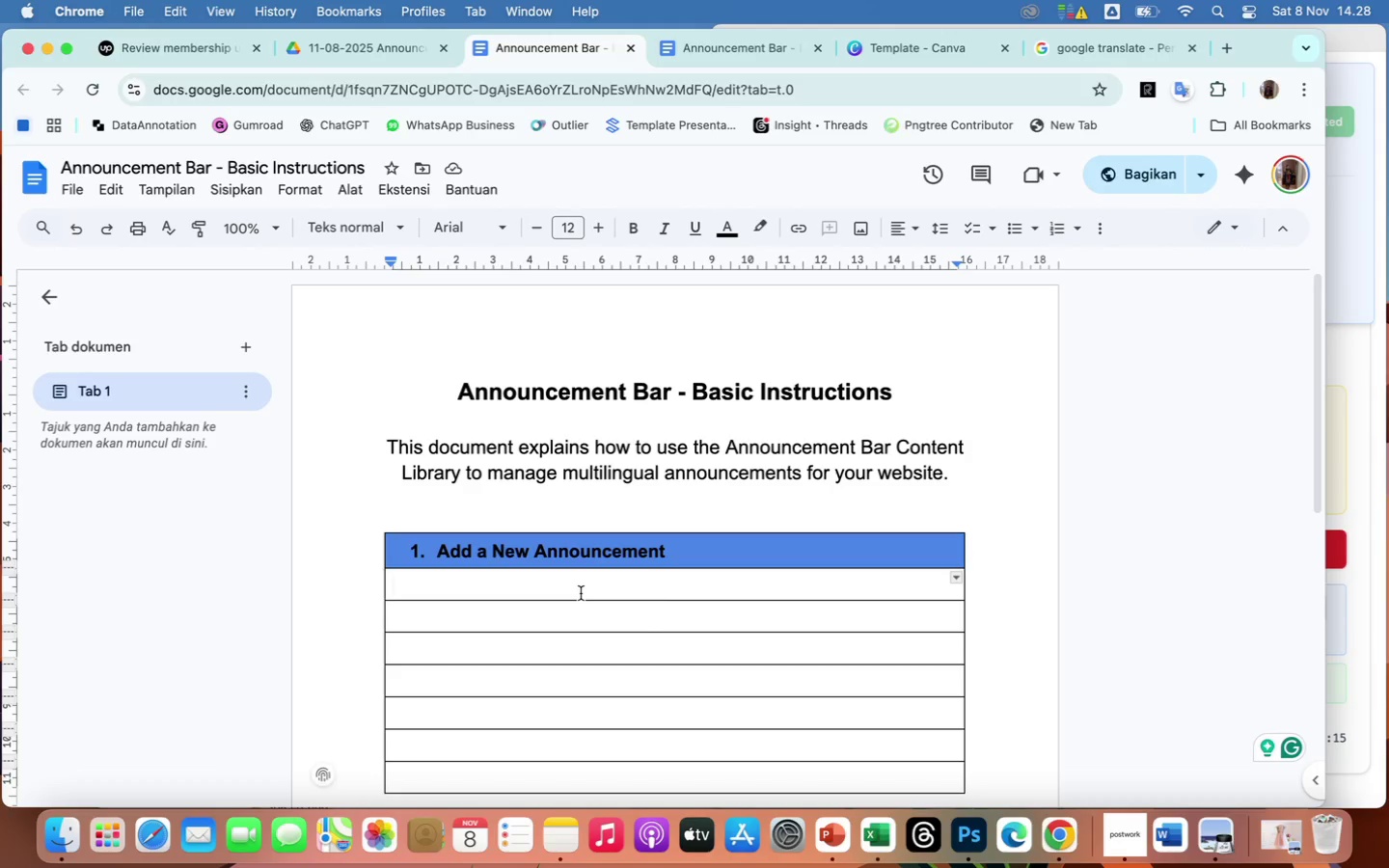 
wait(6.37)
 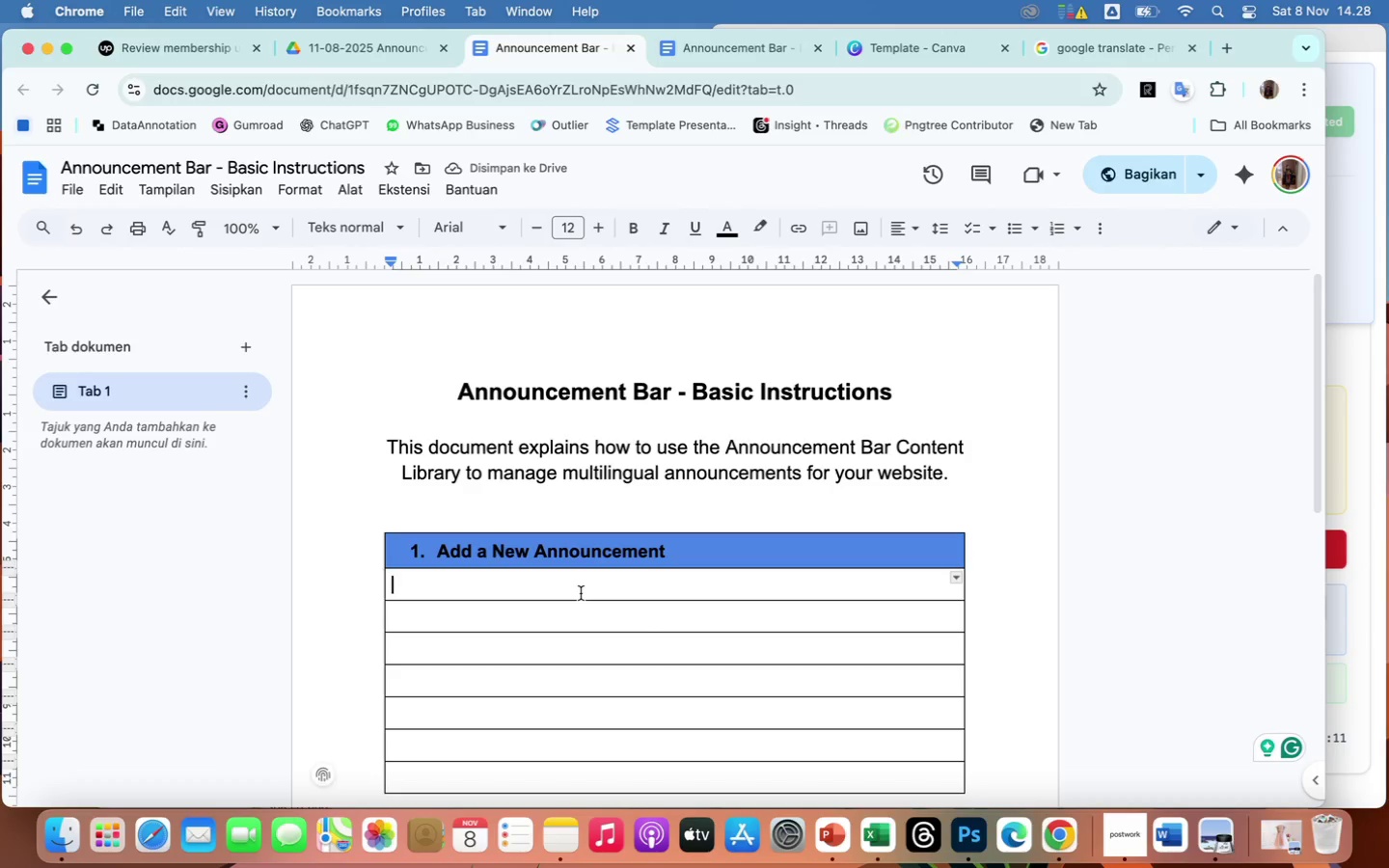 
left_click([437, 555])
 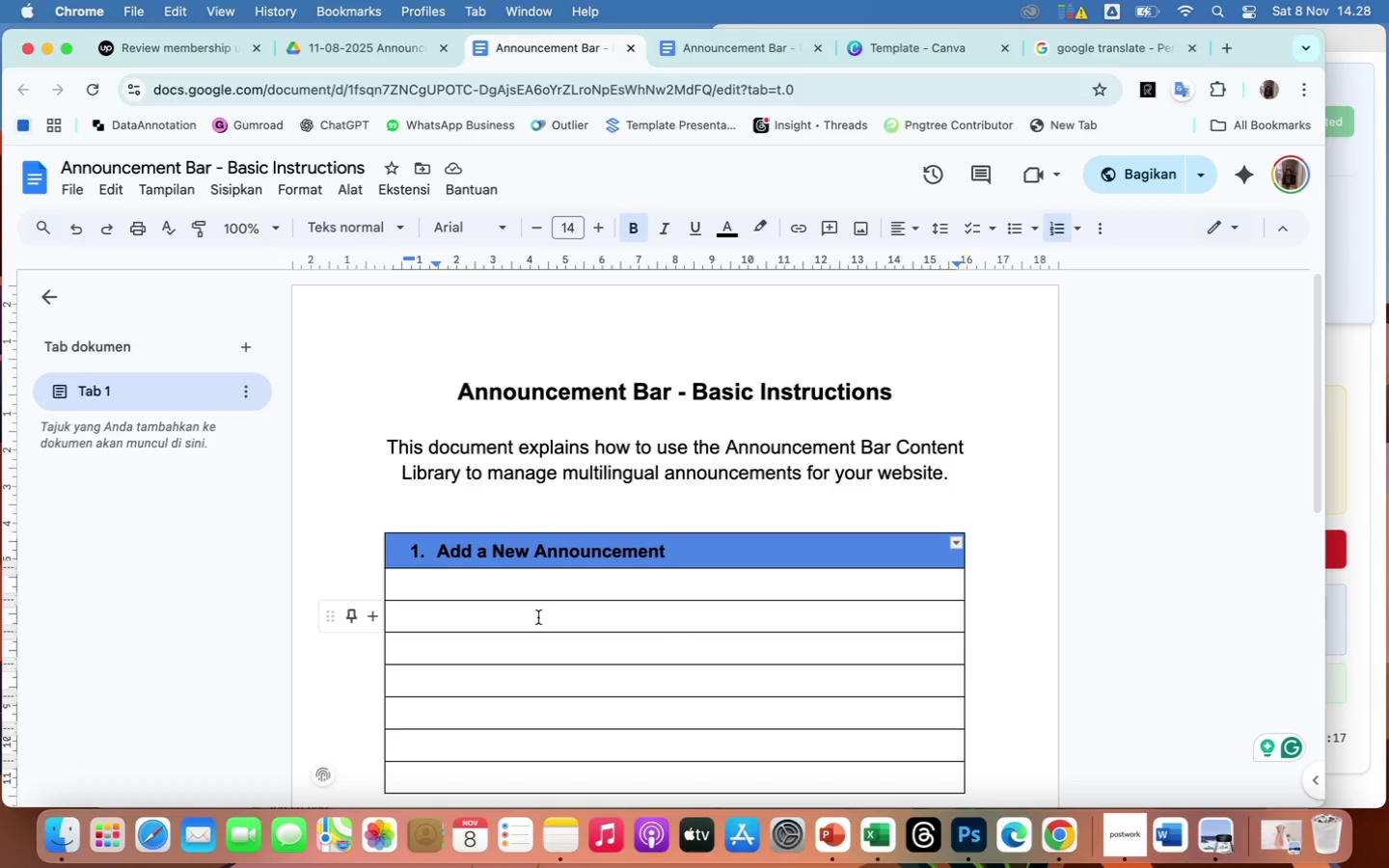 
key(Backspace)
key(Backspace)
type(SE)
key(Backspace)
type(ection 1: )